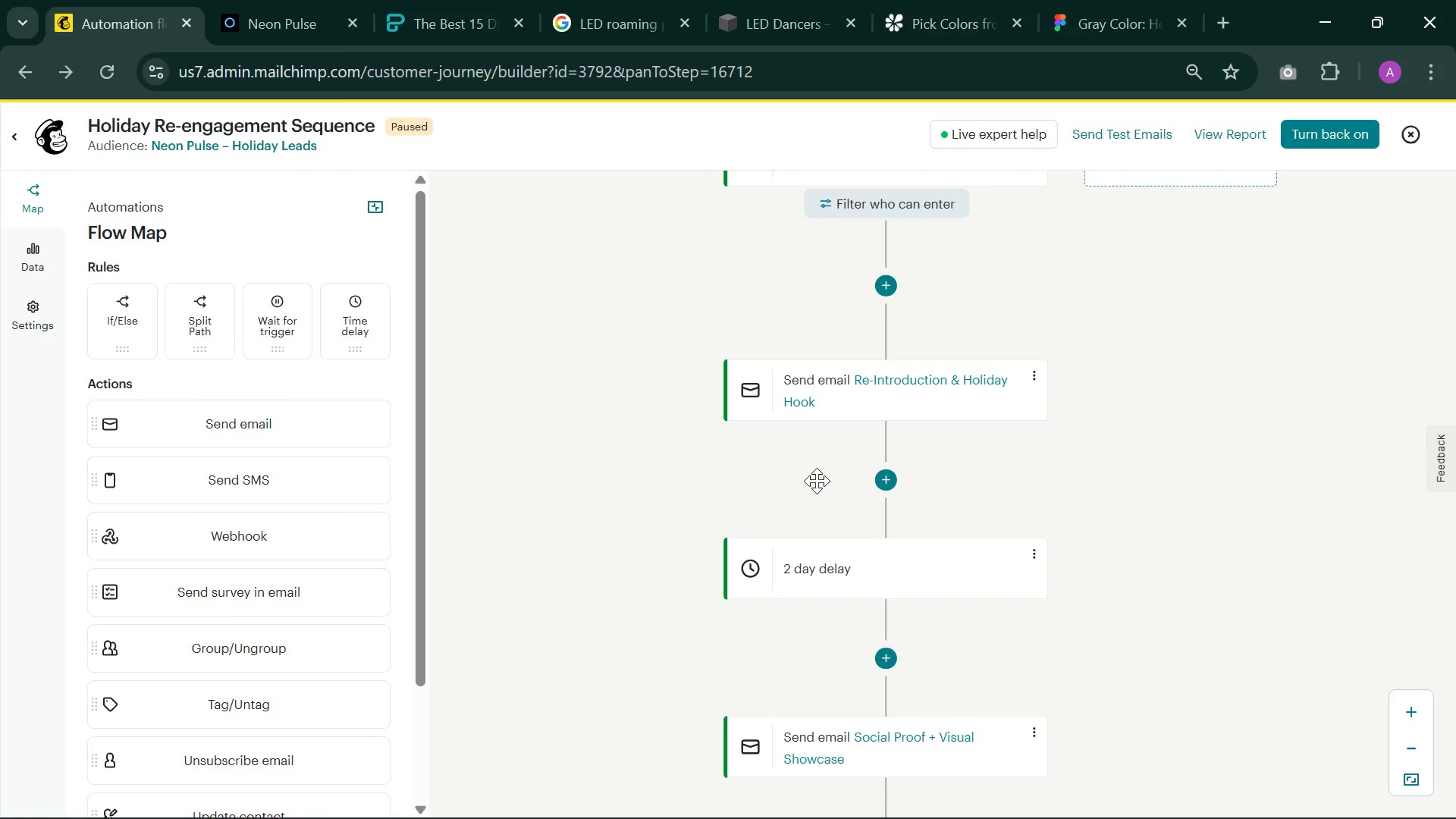 
key(PrintScreen)
 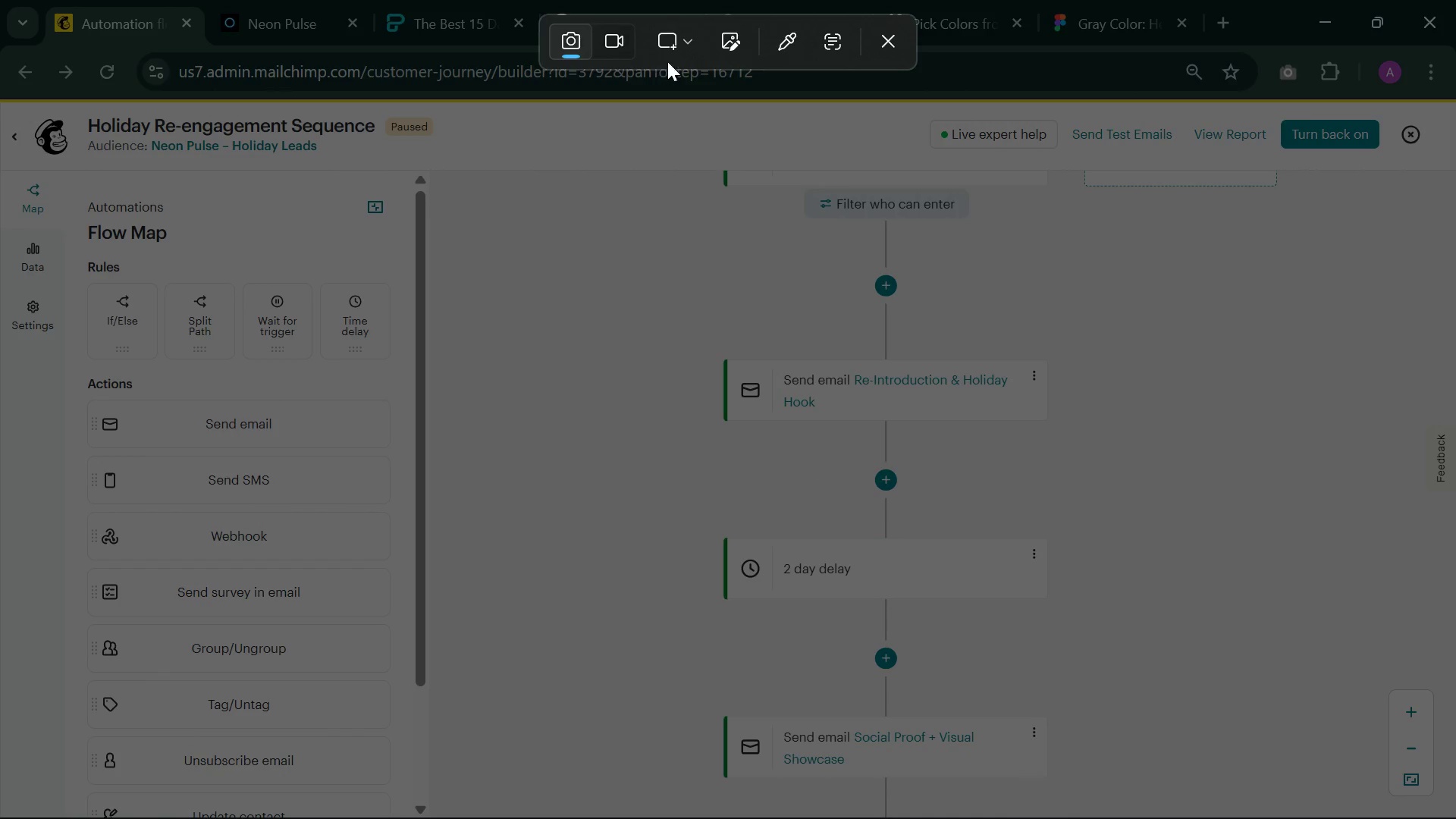 
left_click([627, 38])
 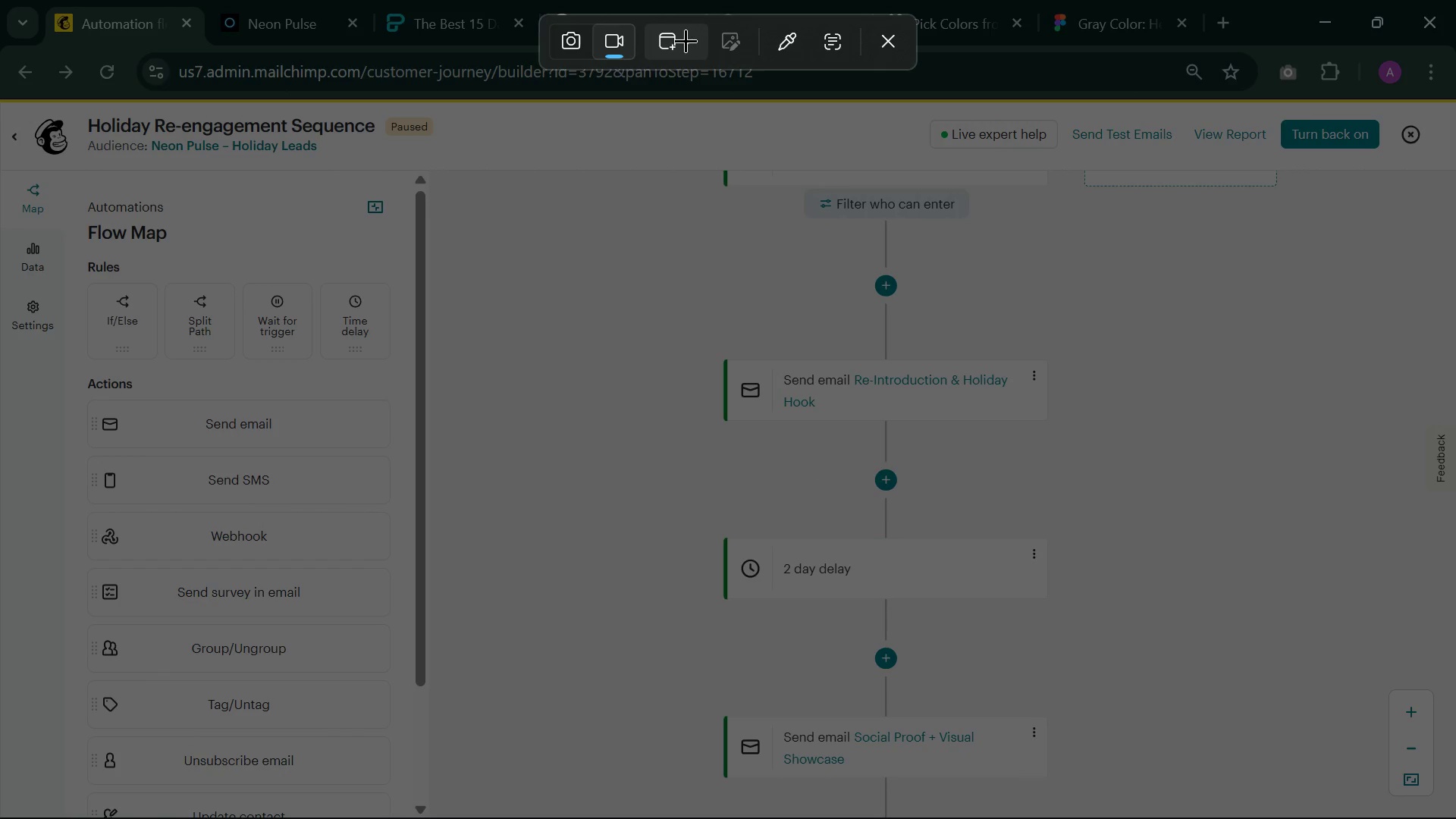 
left_click([695, 42])
 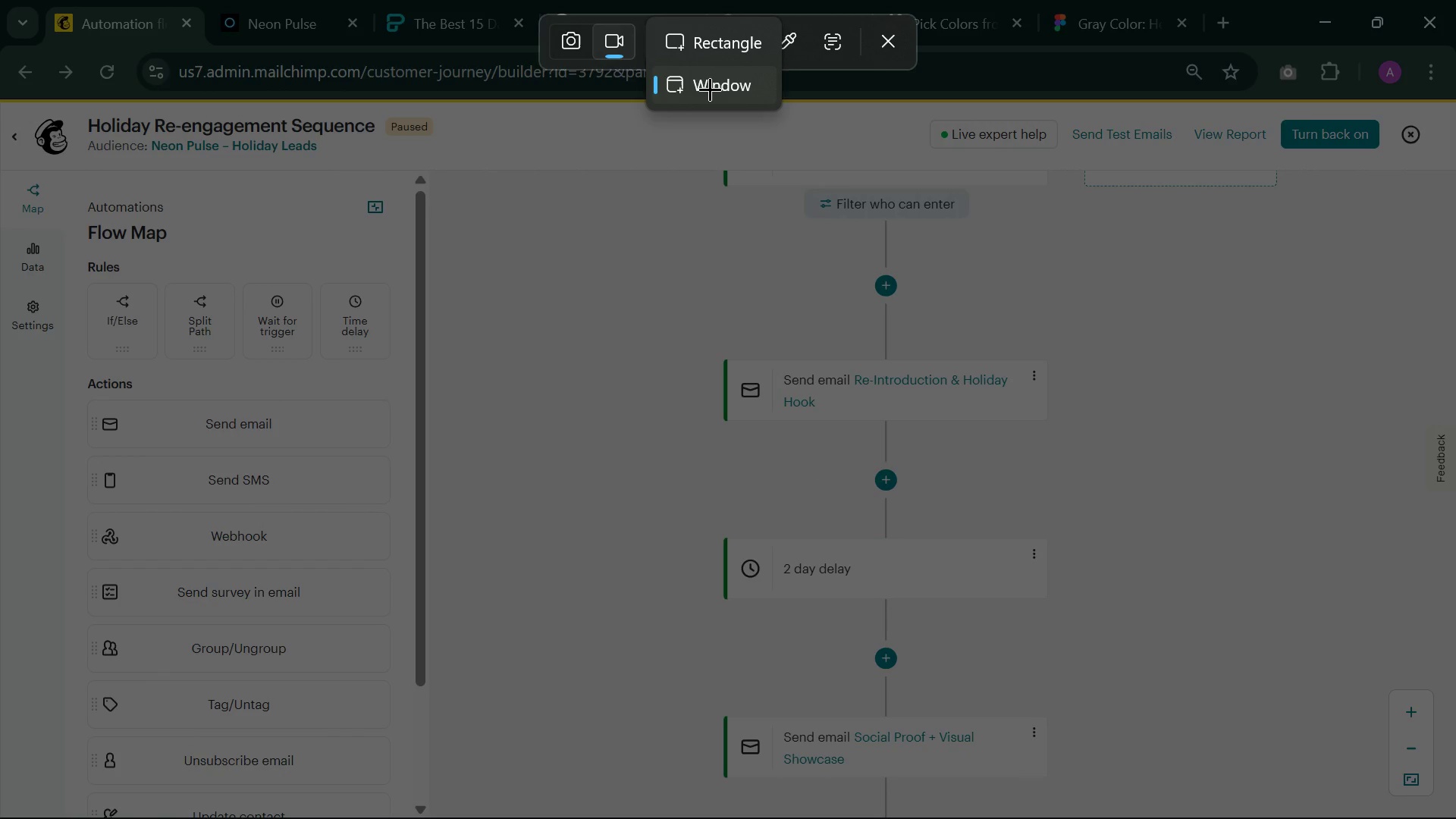 
left_click([710, 89])
 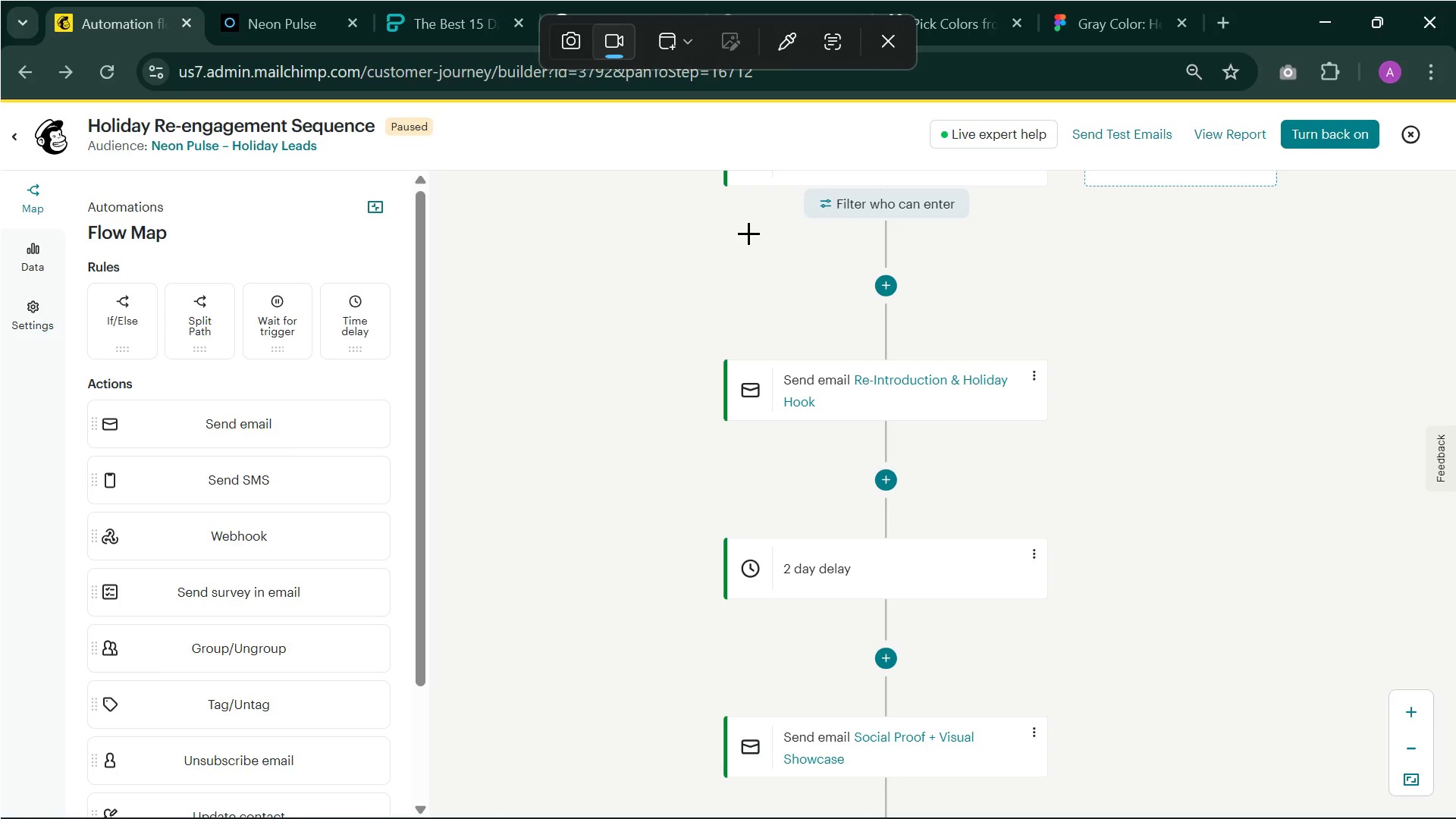 
left_click([748, 259])
 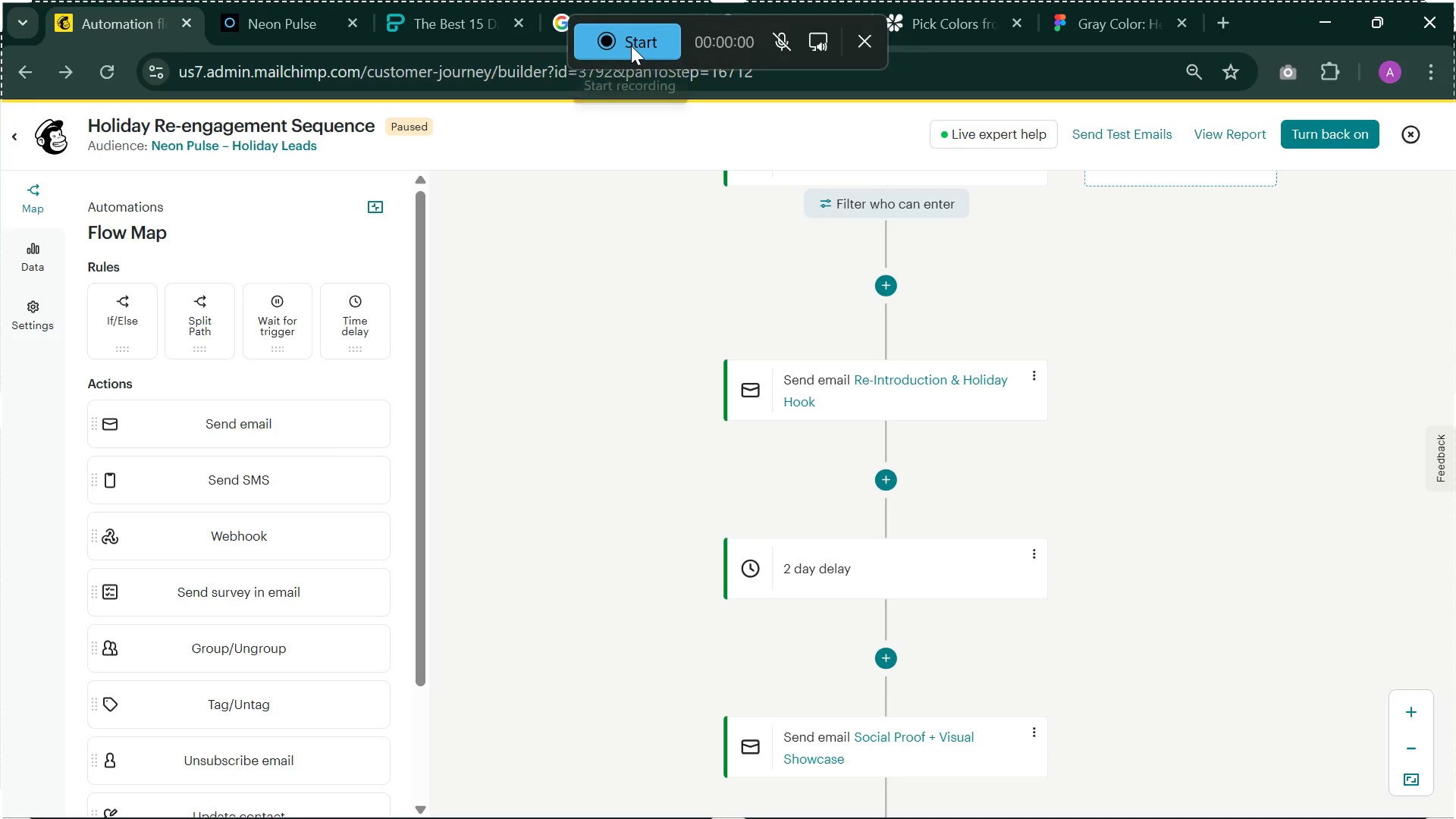 
left_click([631, 46])
 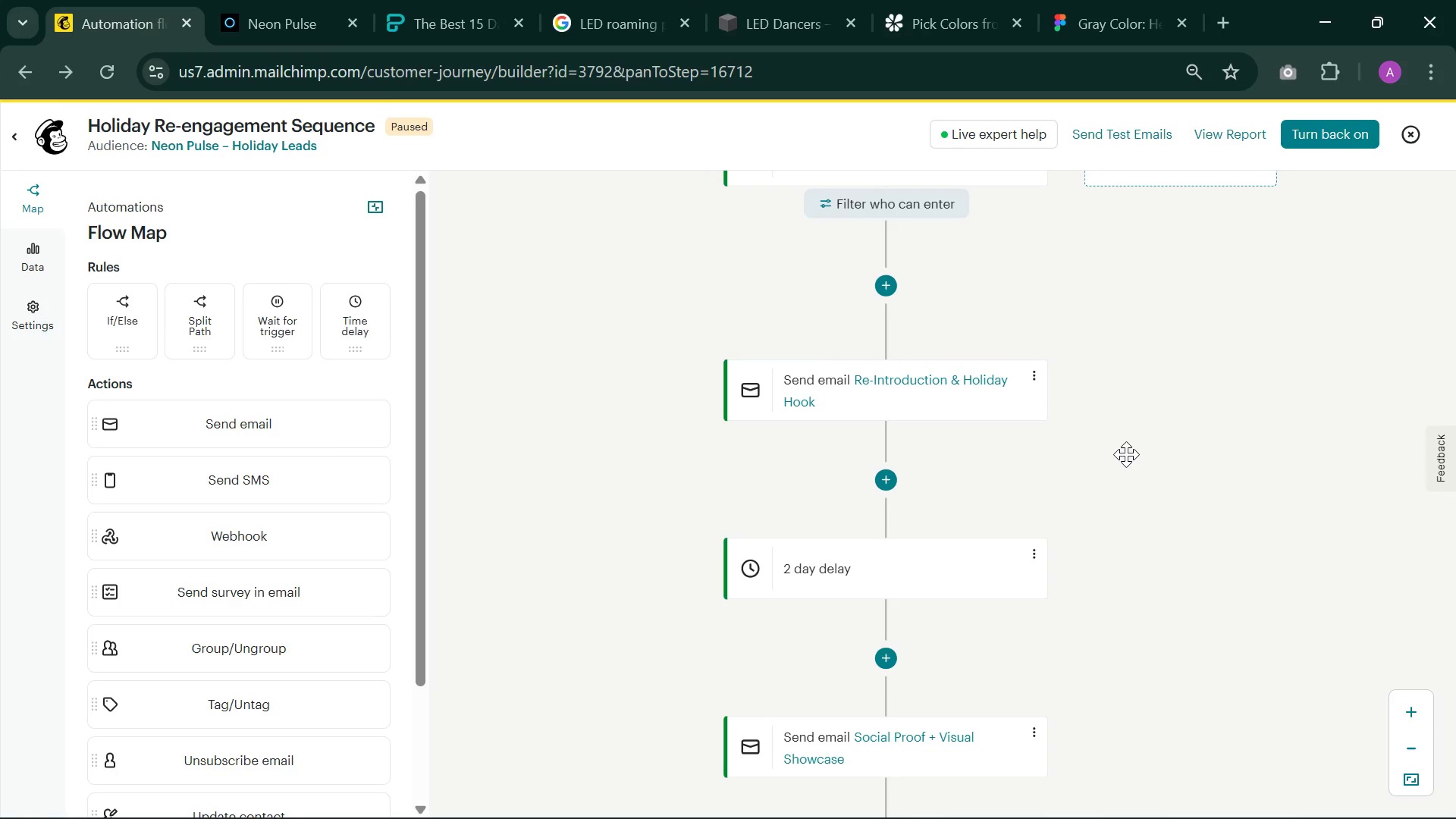 
wait(5.69)
 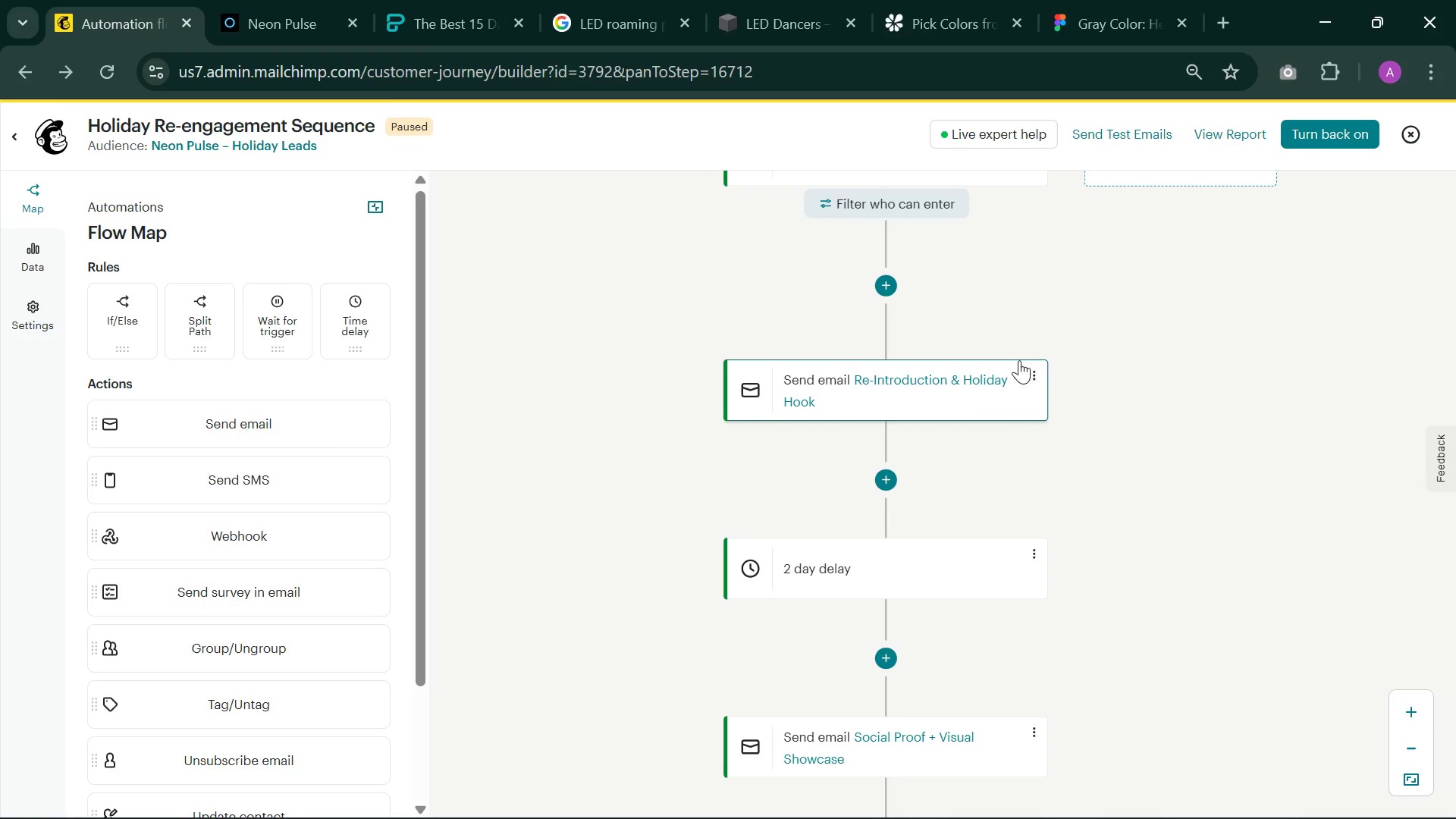 
left_click([1034, 375])
 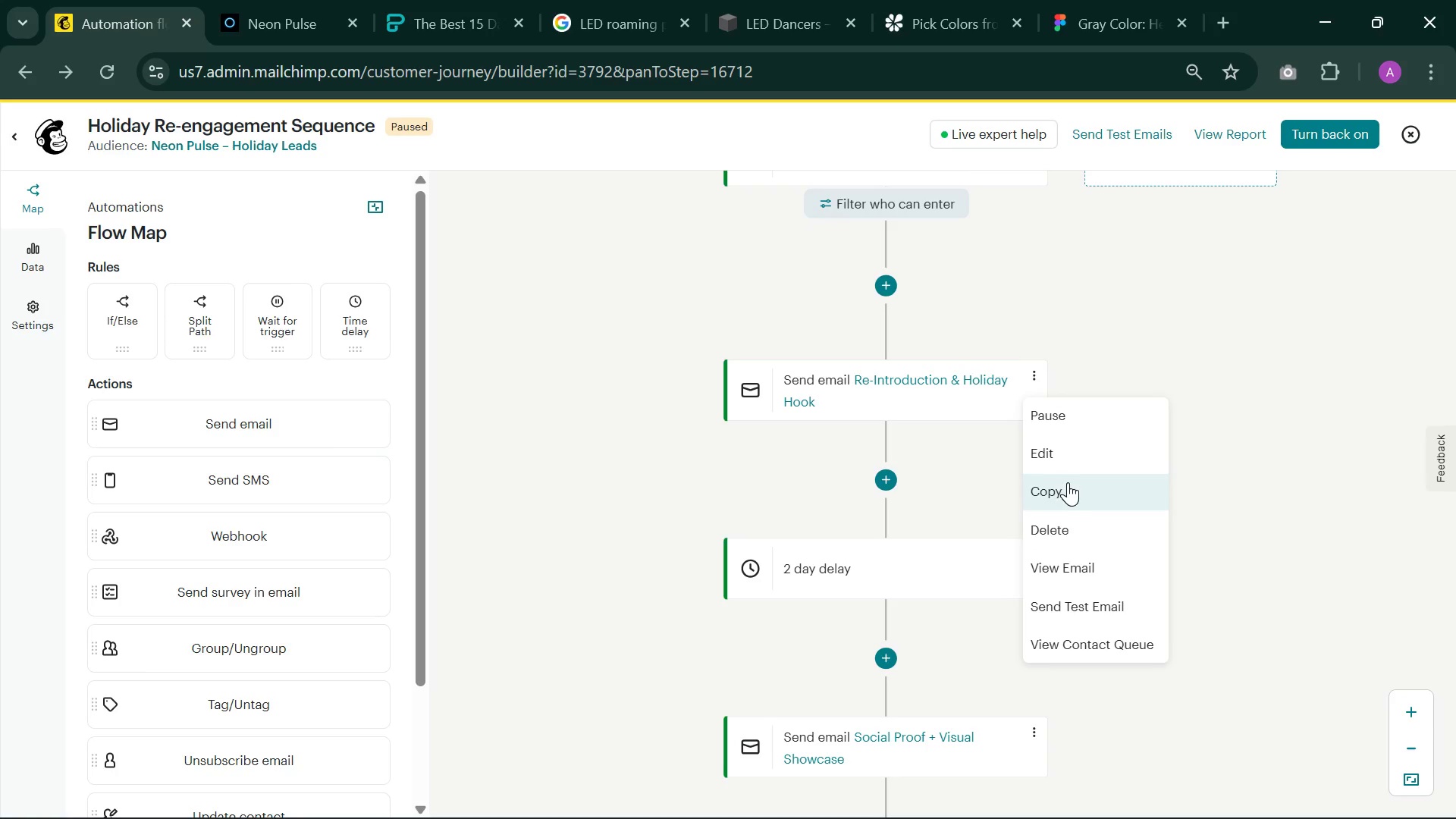 
left_click([1056, 453])
 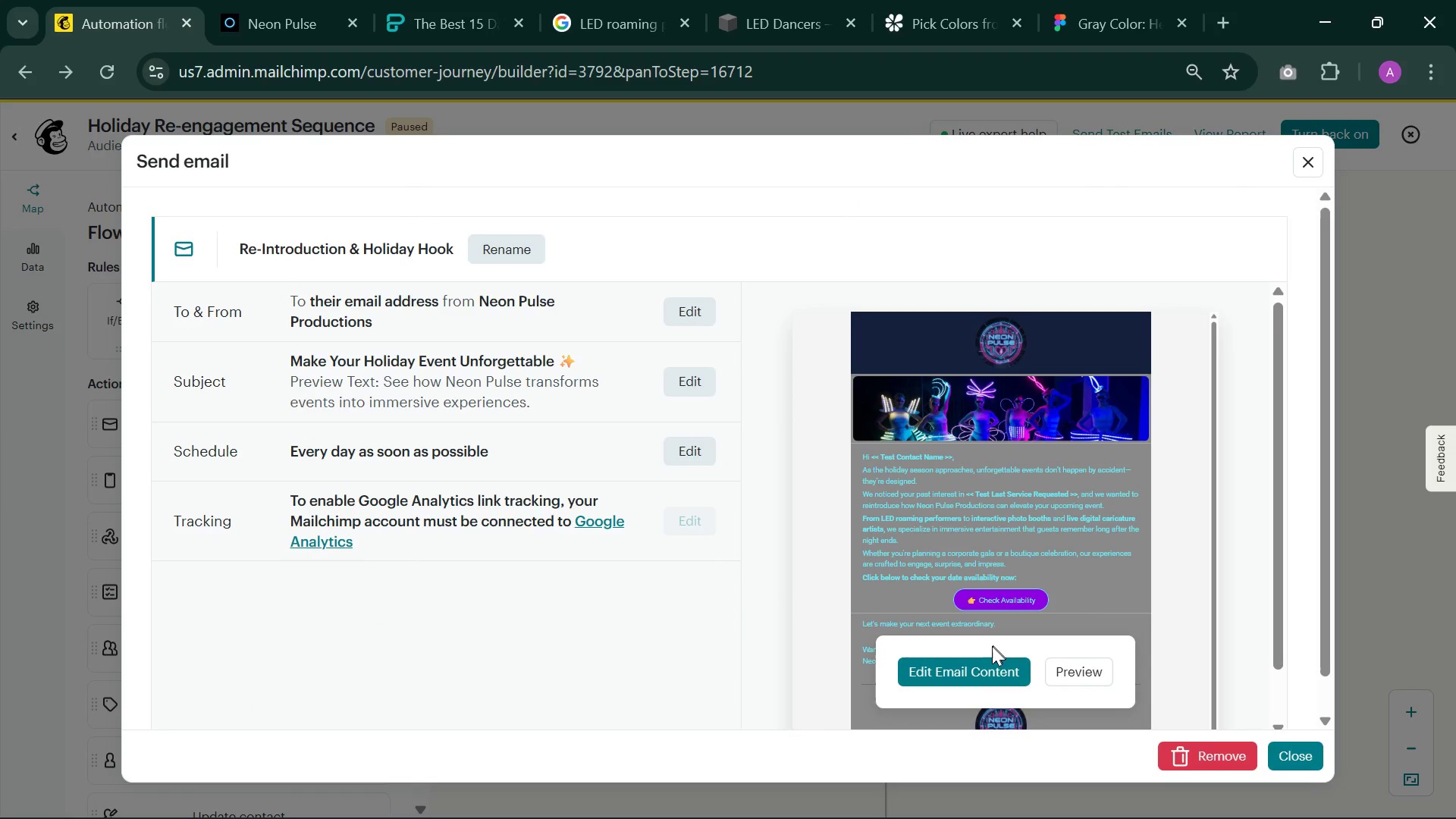 
left_click([971, 664])
 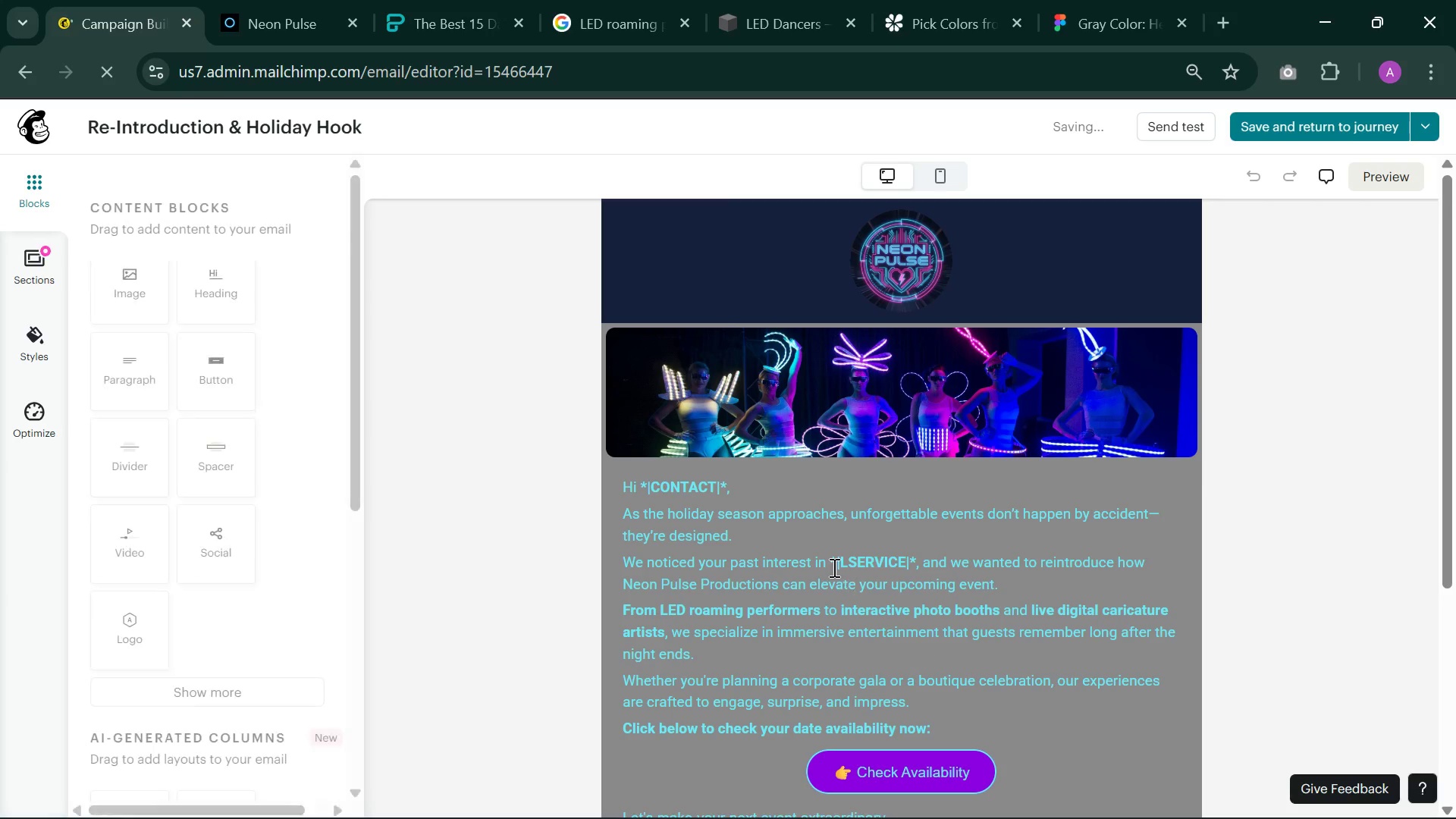 
wait(26.99)
 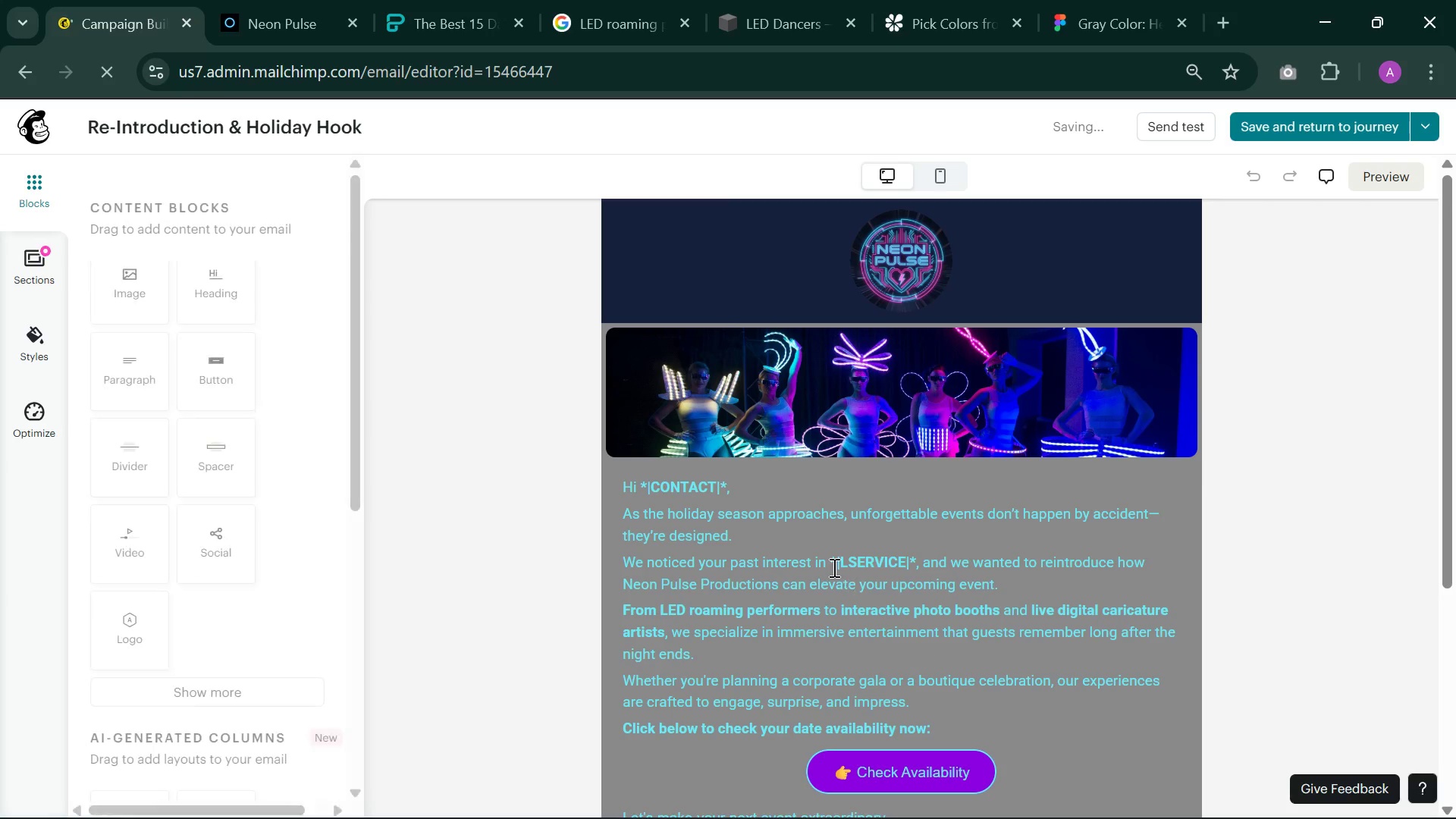 
left_click([942, 165])
 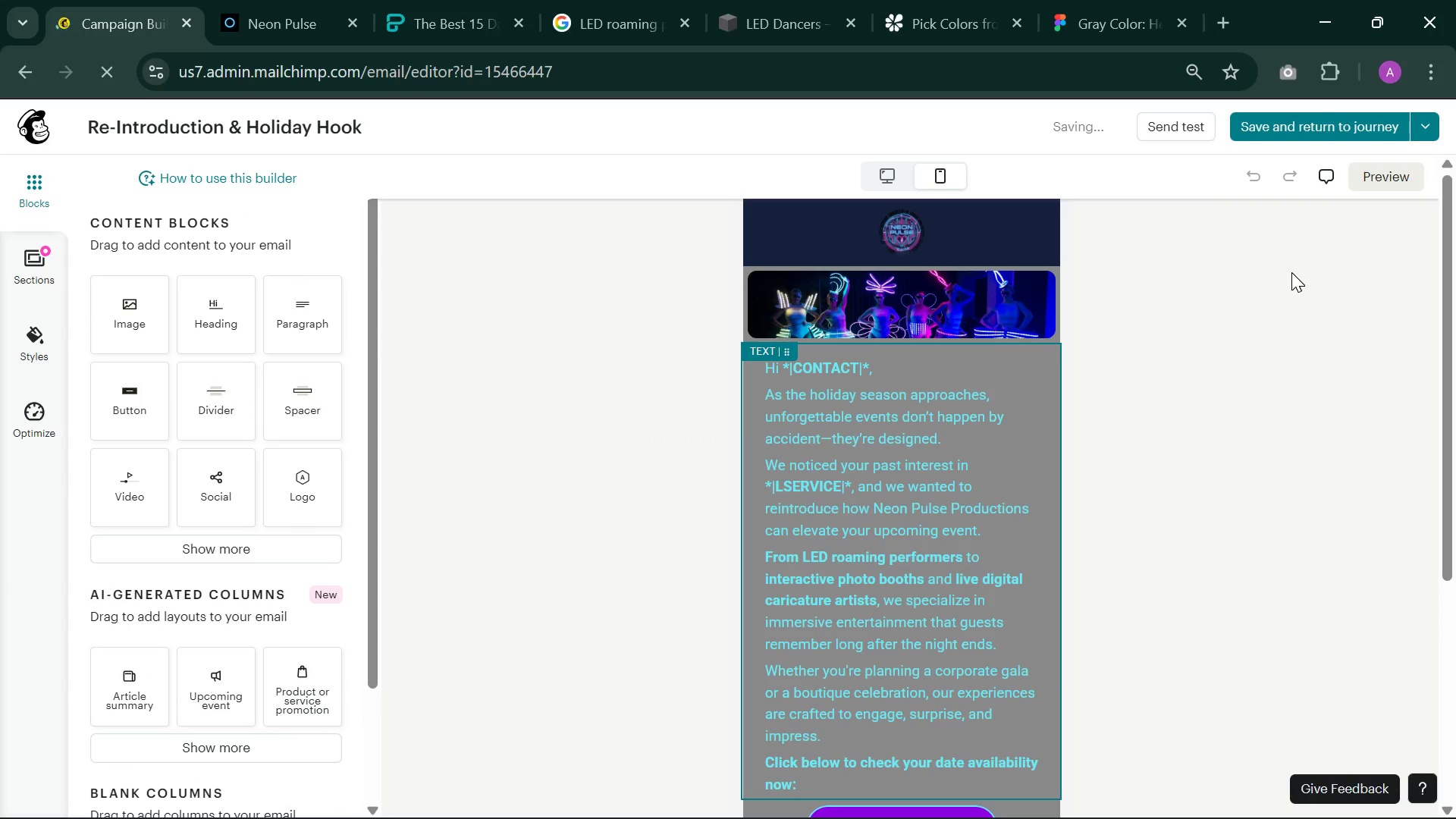 
left_click([1379, 176])
 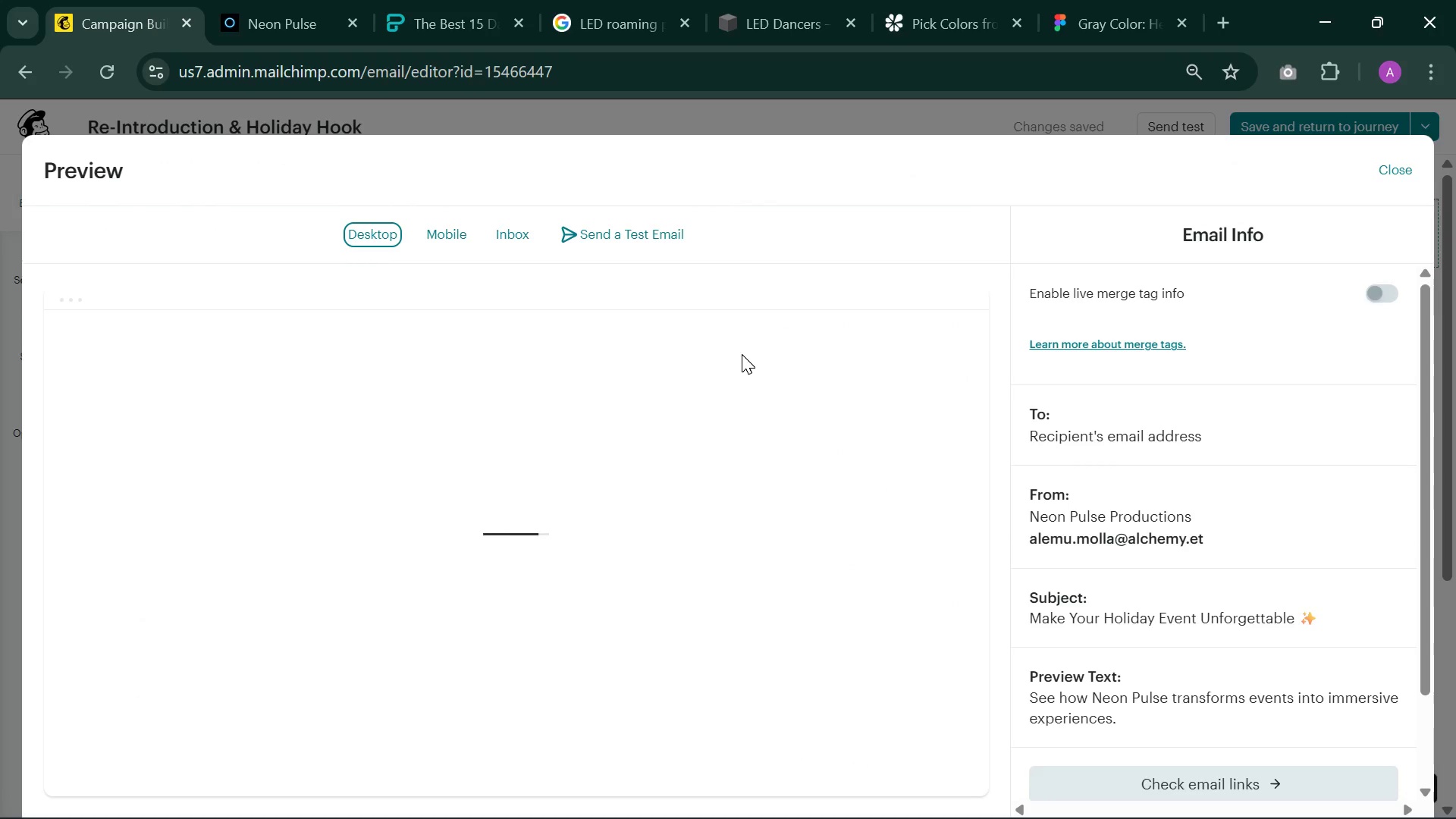 
wait(8.22)
 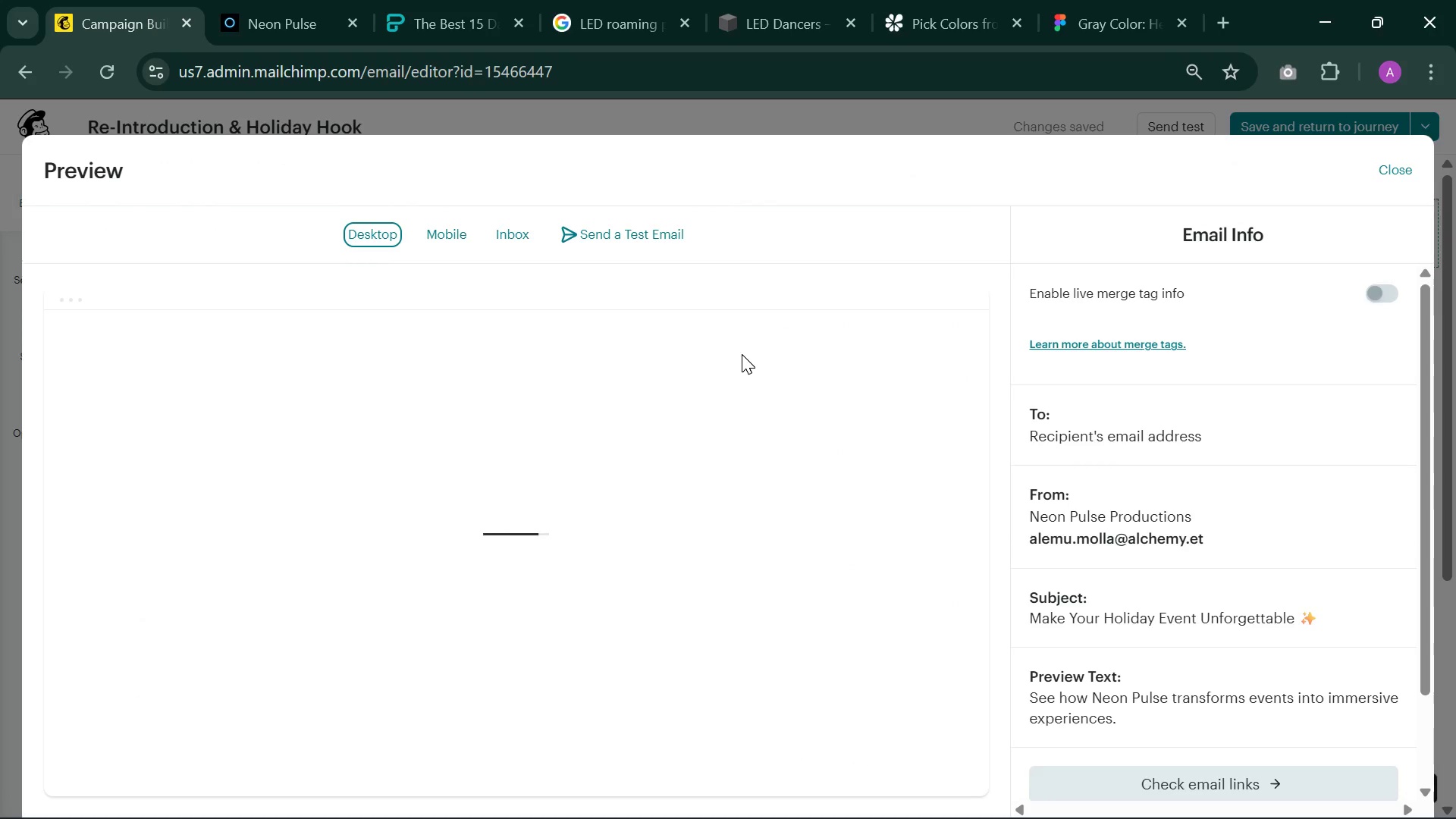 
left_click([439, 231])
 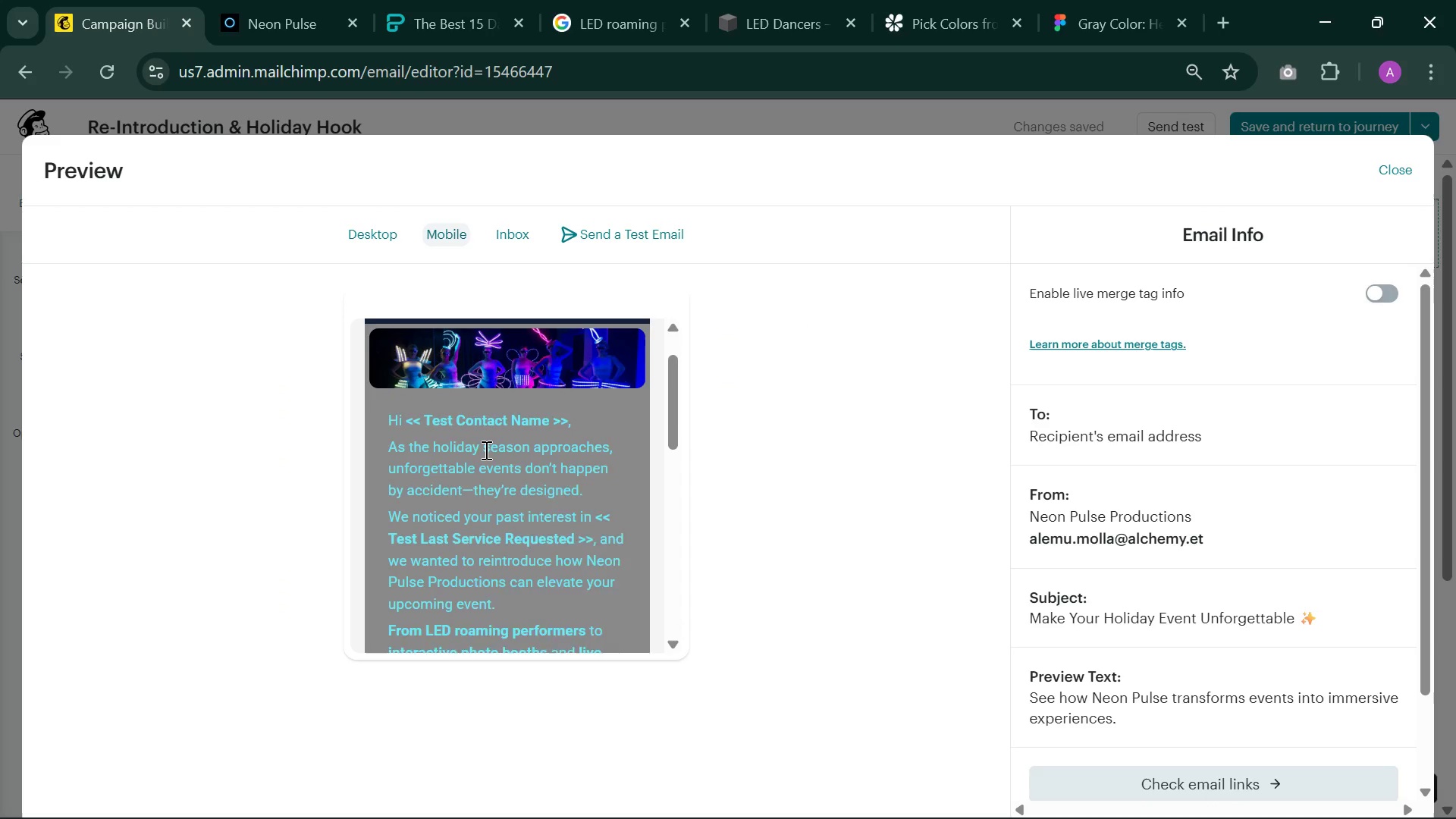 
wait(7.88)
 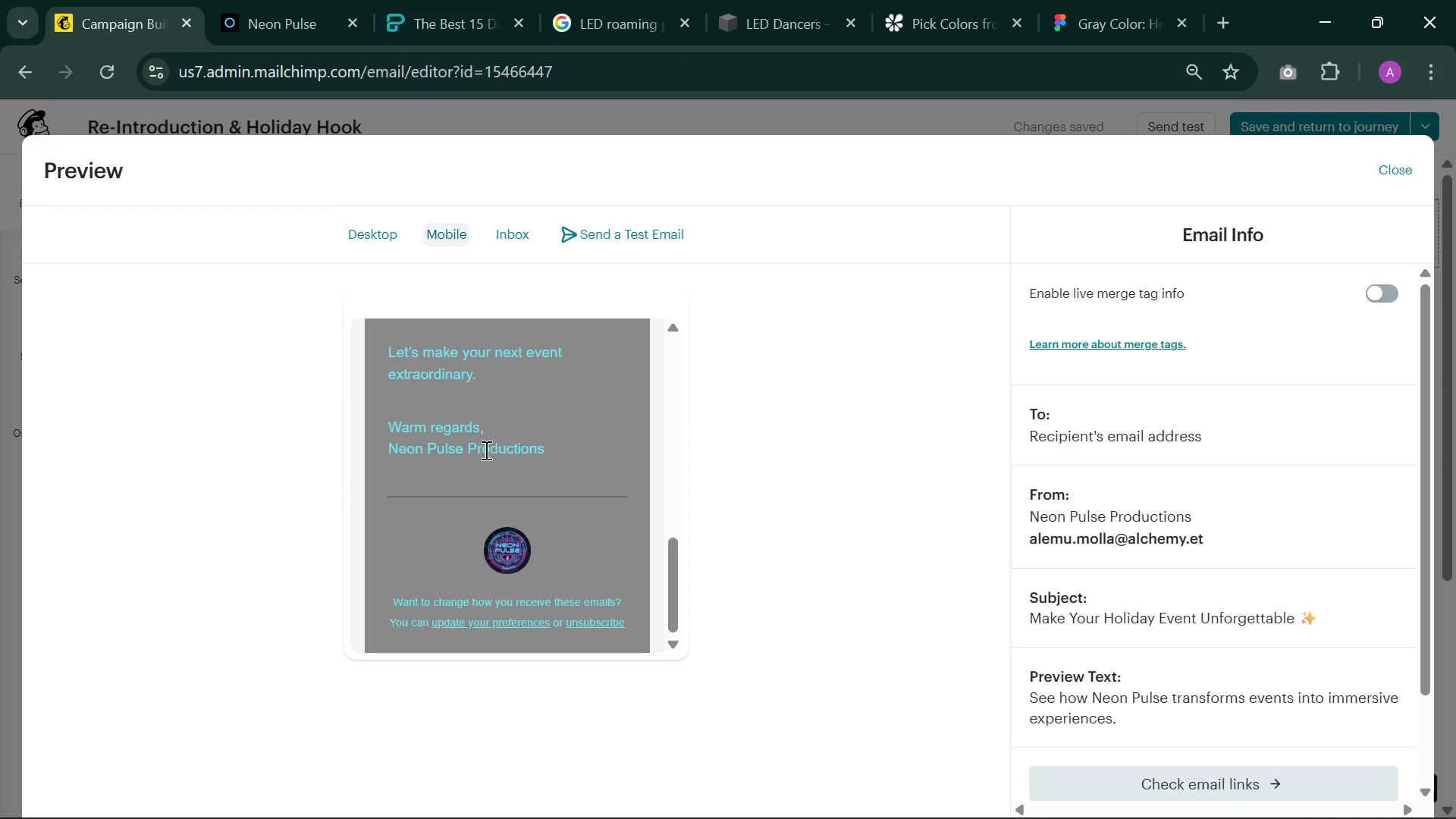 
left_click([1376, 293])
 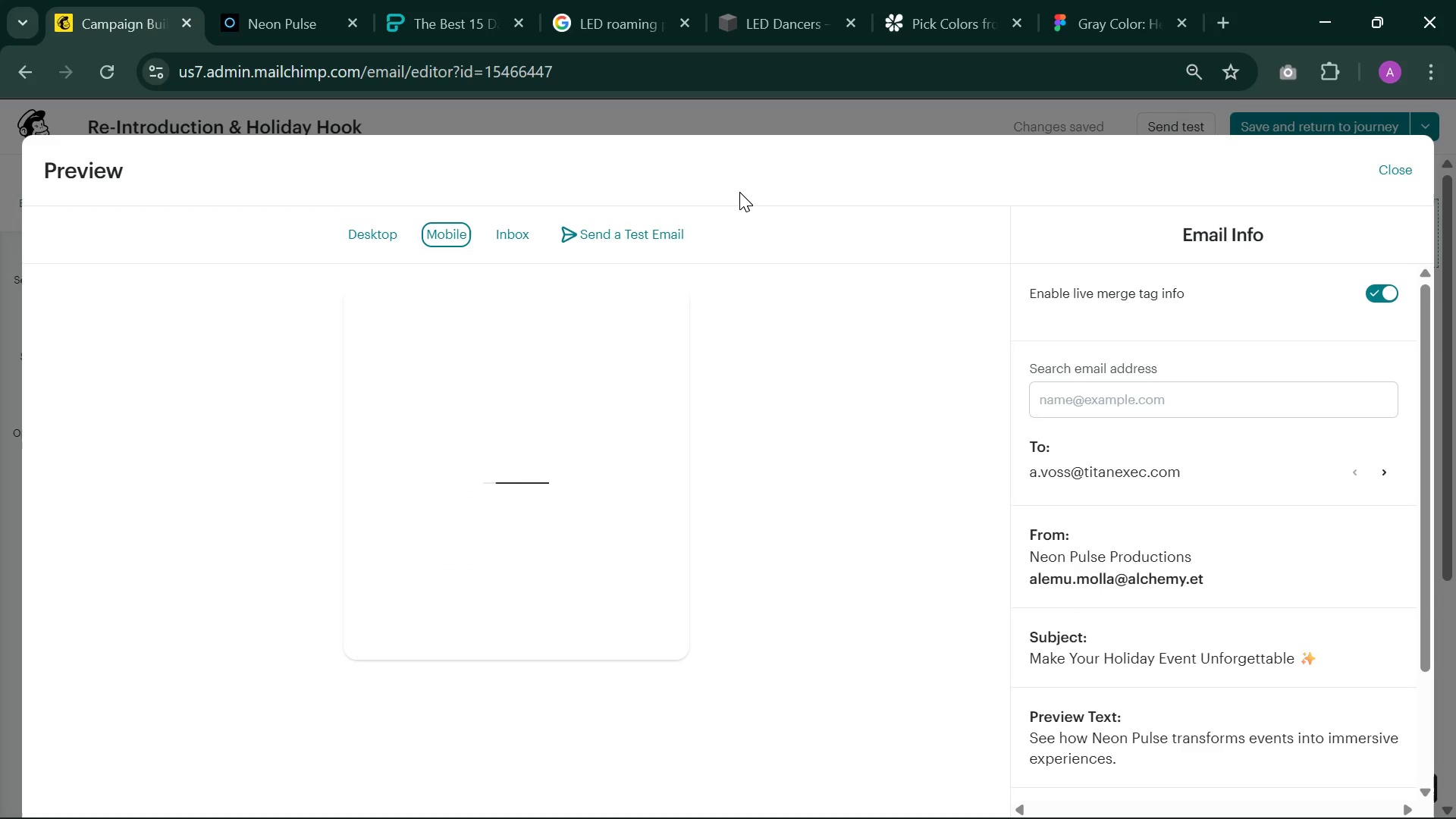 
wait(7.06)
 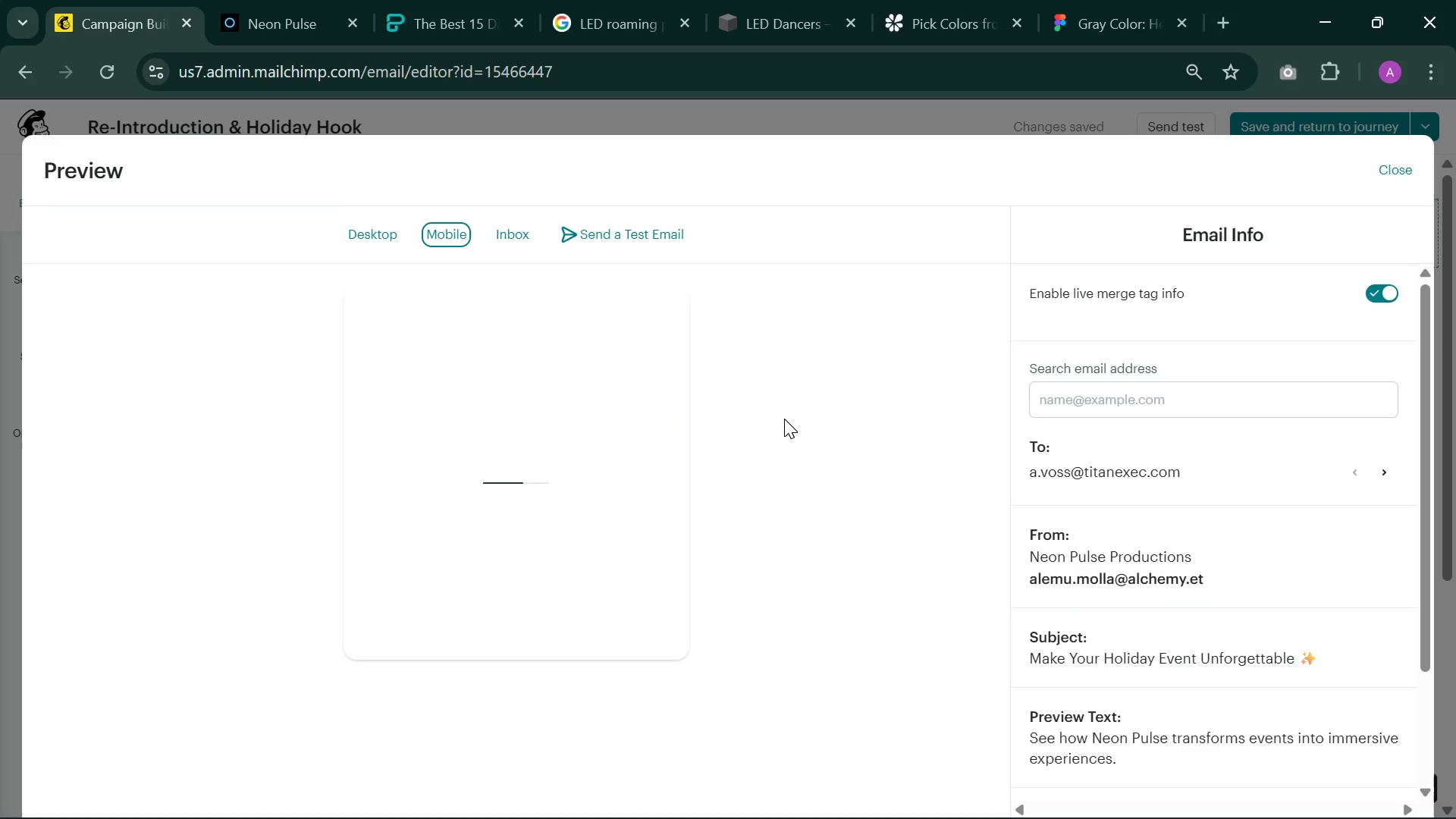 
left_click([651, 41])
 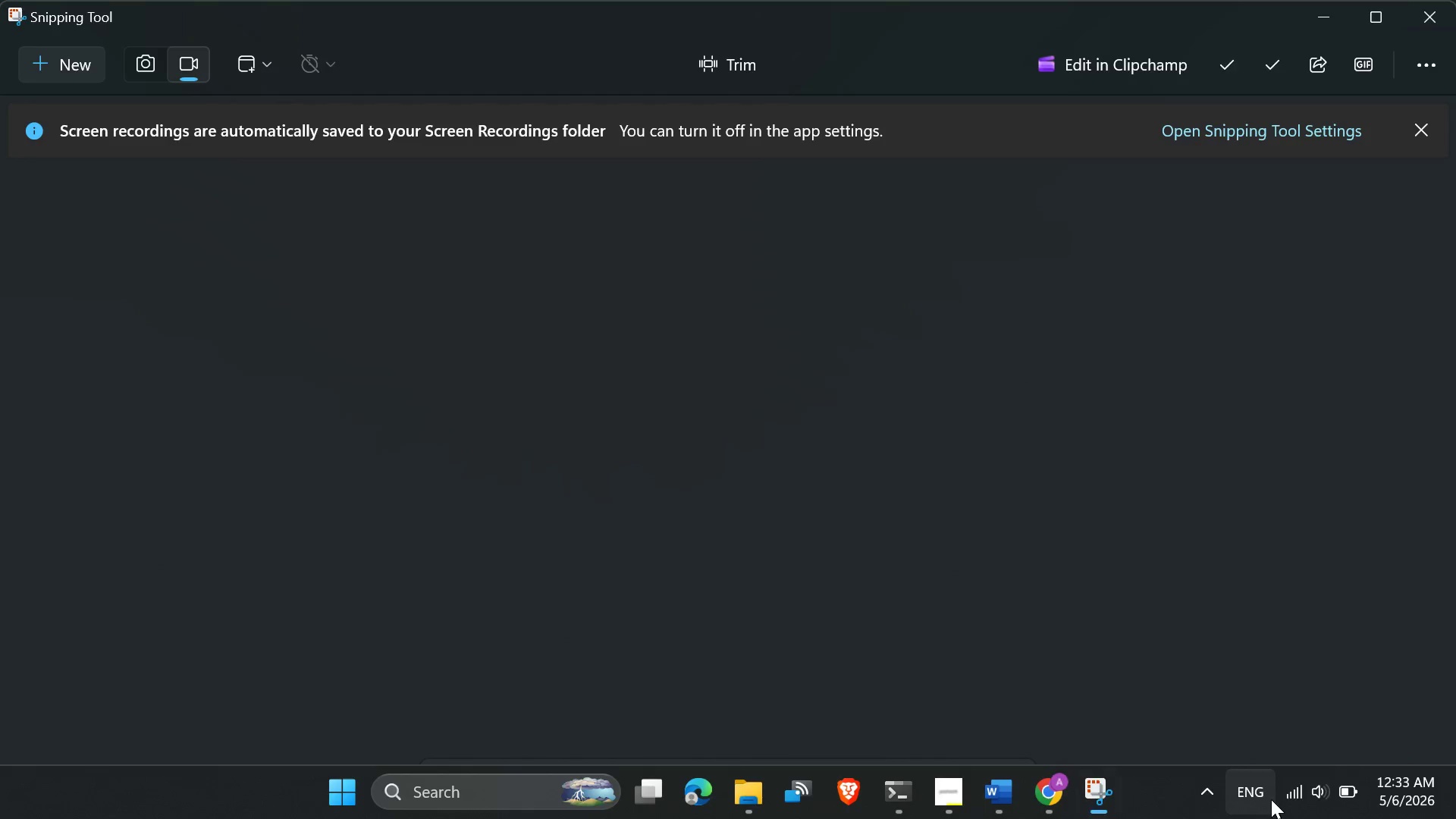 
left_click([1301, 797])
 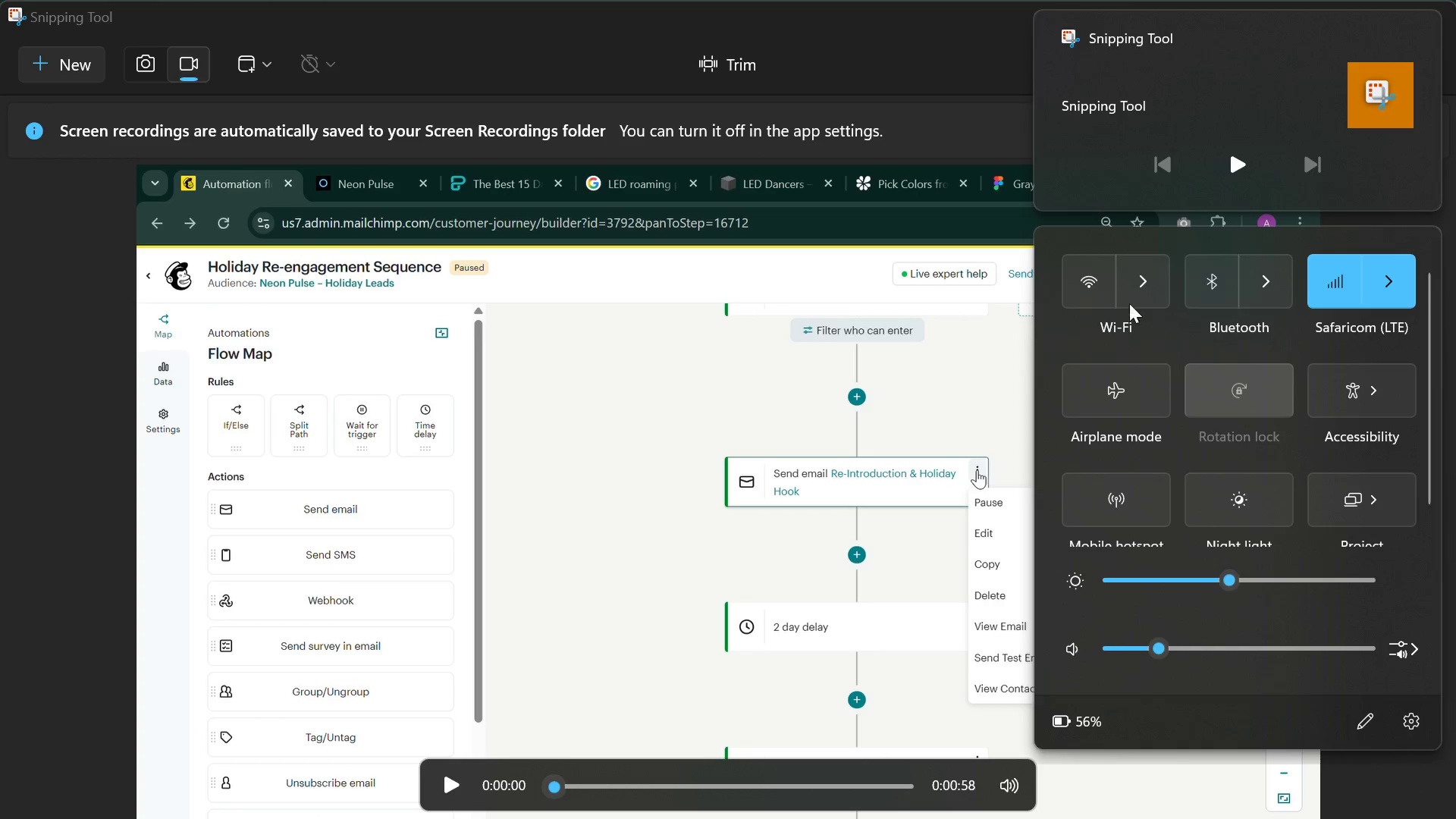 
left_click([1093, 284])
 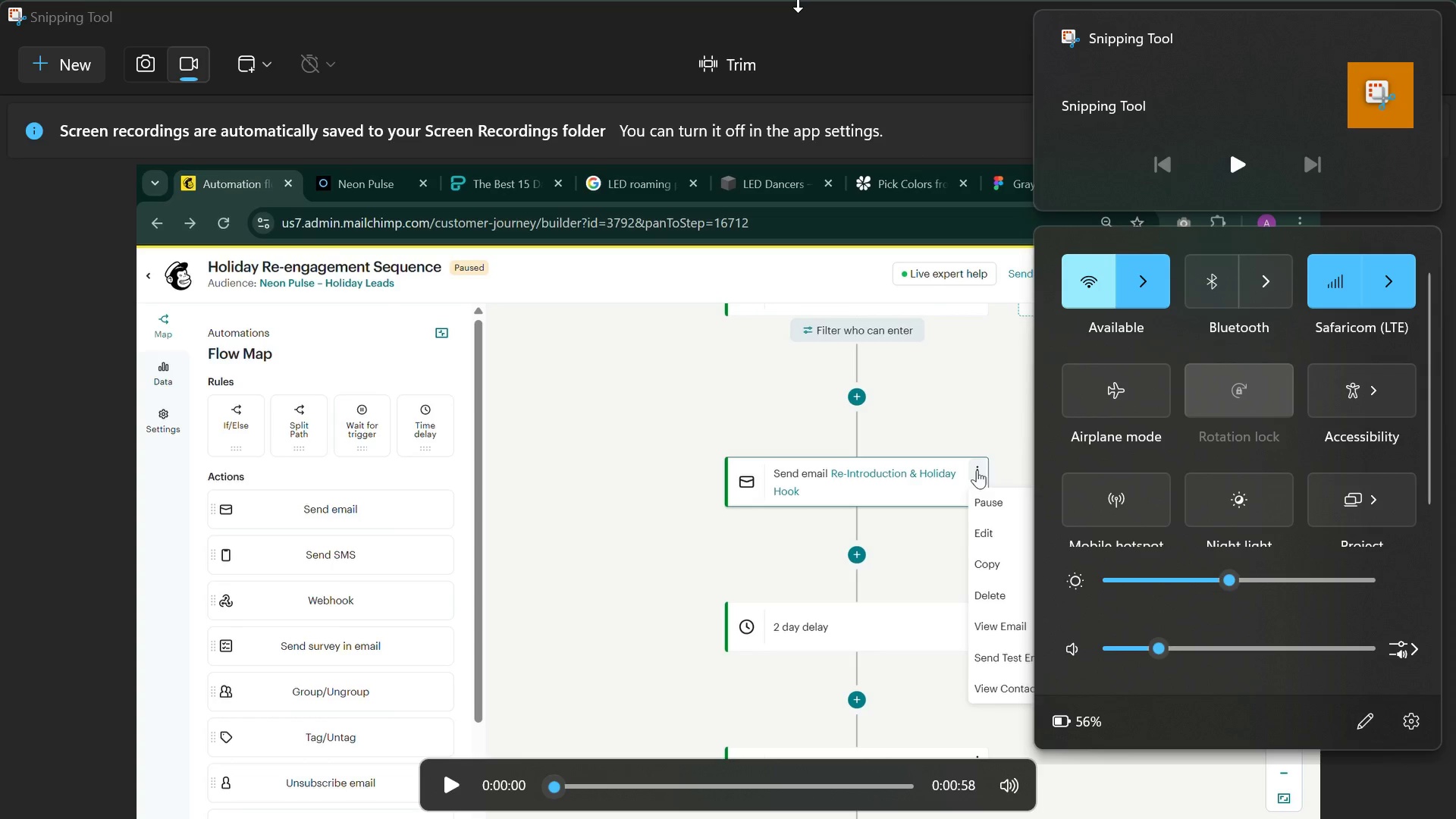 
left_click([798, 0])
 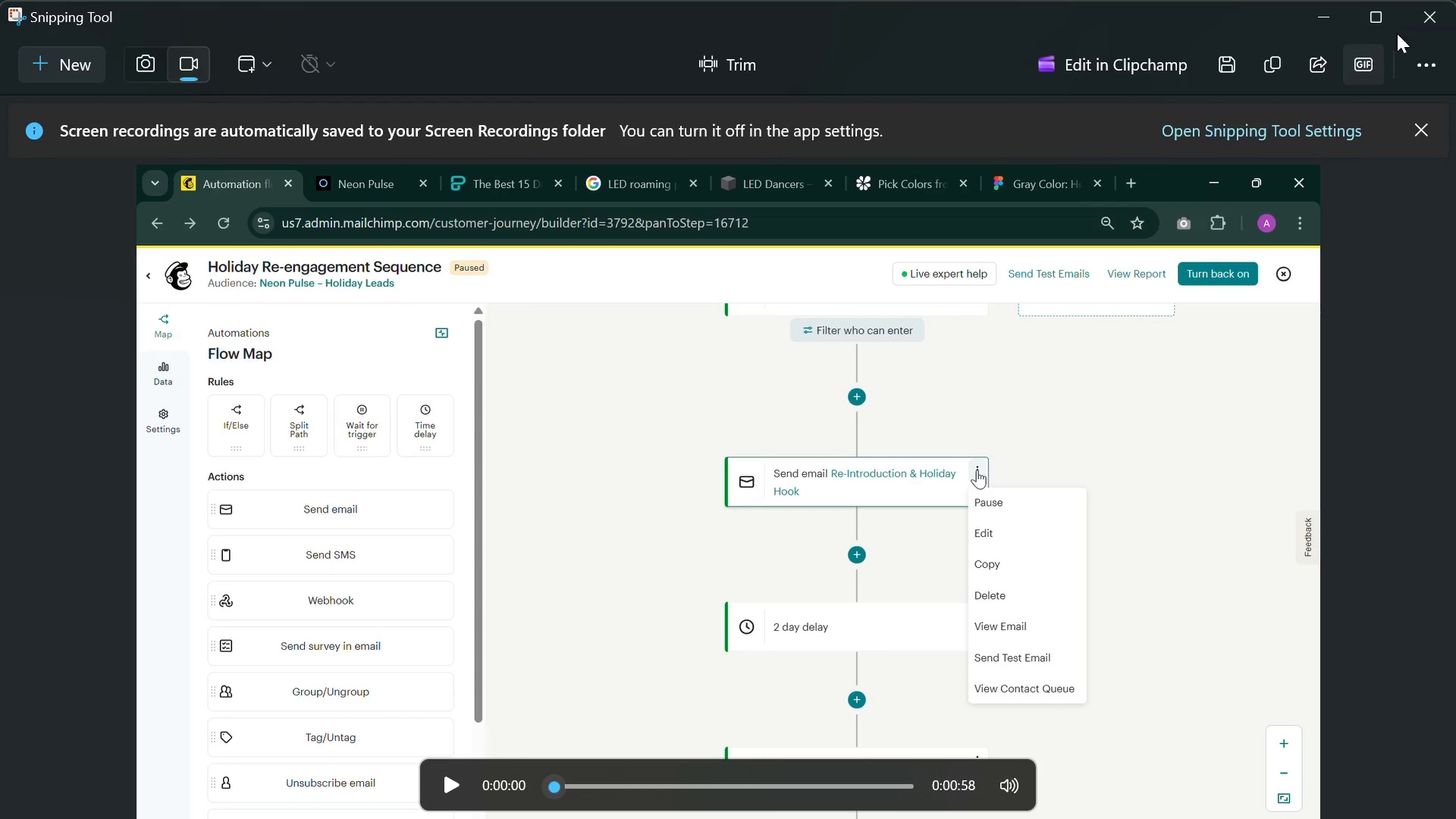 
left_click([1417, 24])
 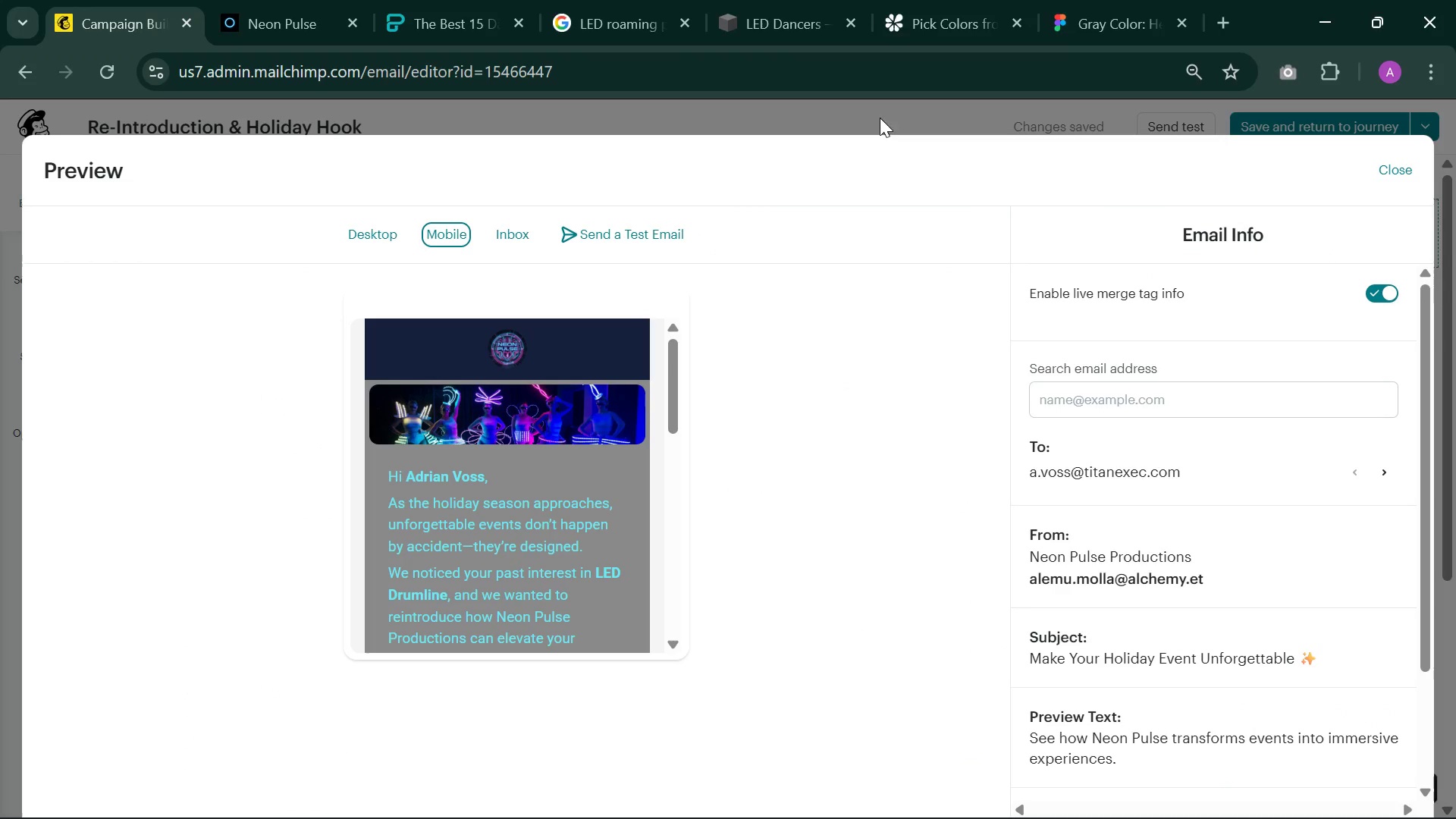 
left_click([1377, 176])
 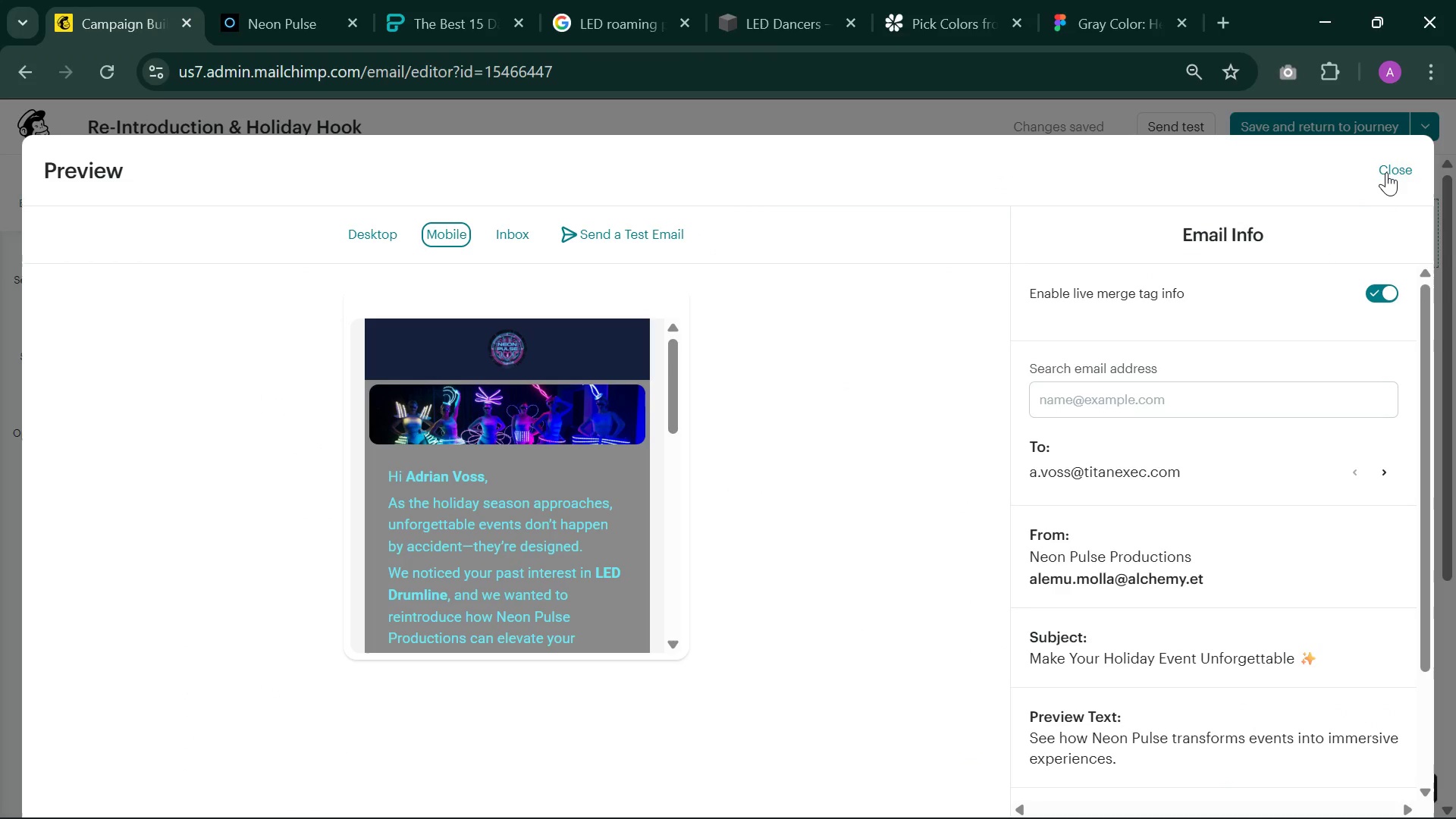 
left_click([1386, 172])
 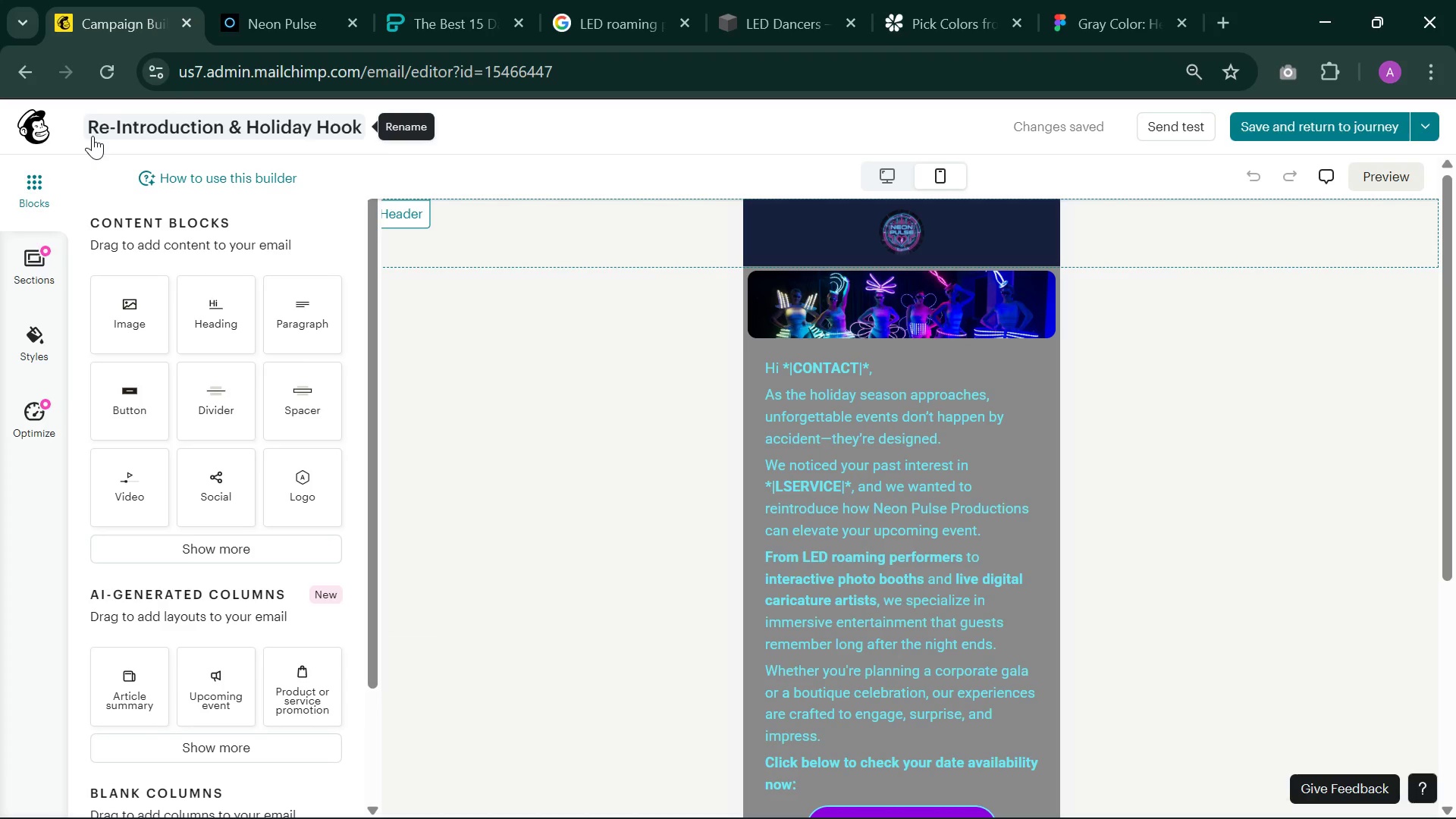 
left_click([96, 133])
 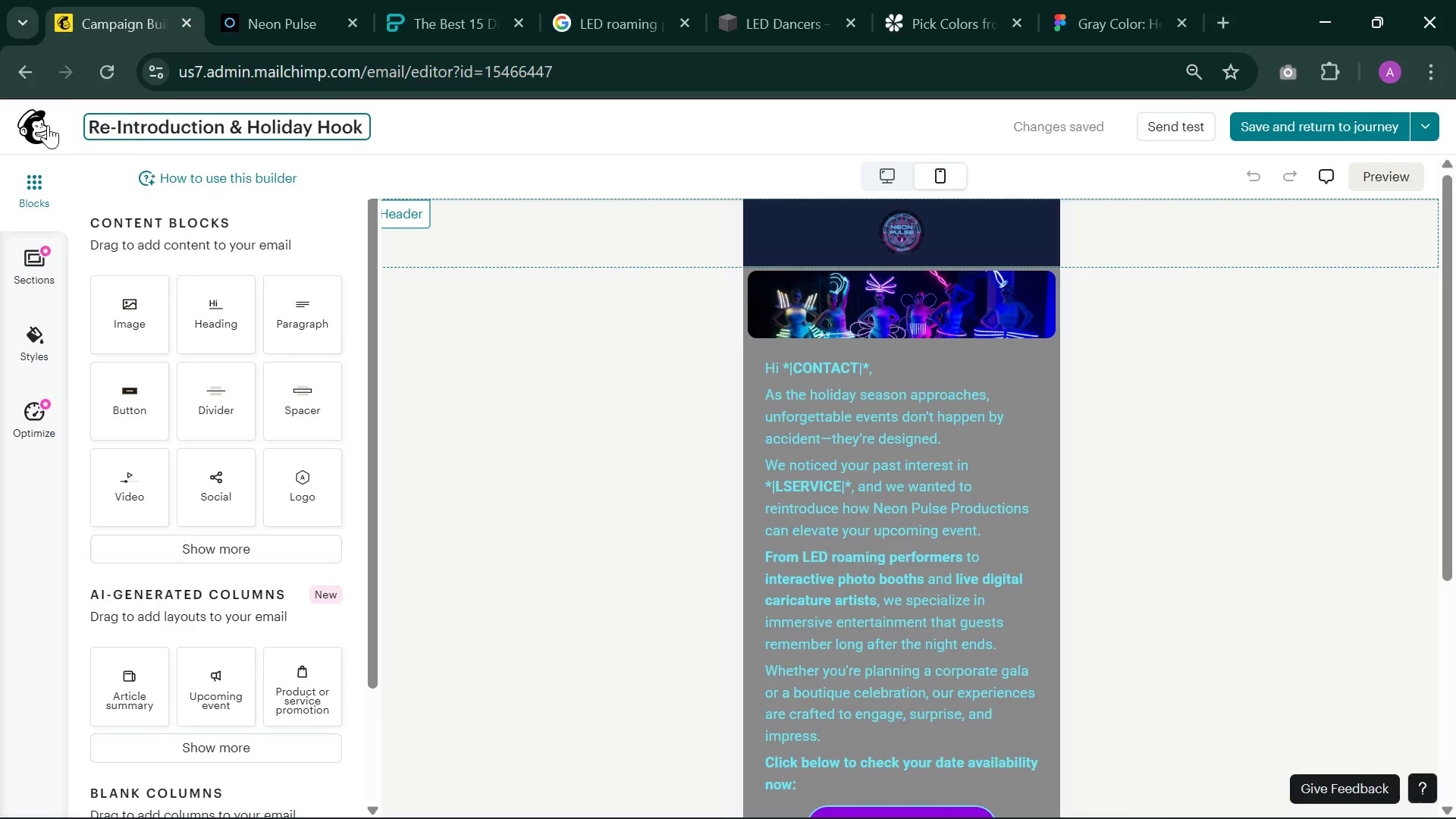 
left_click([48, 125])
 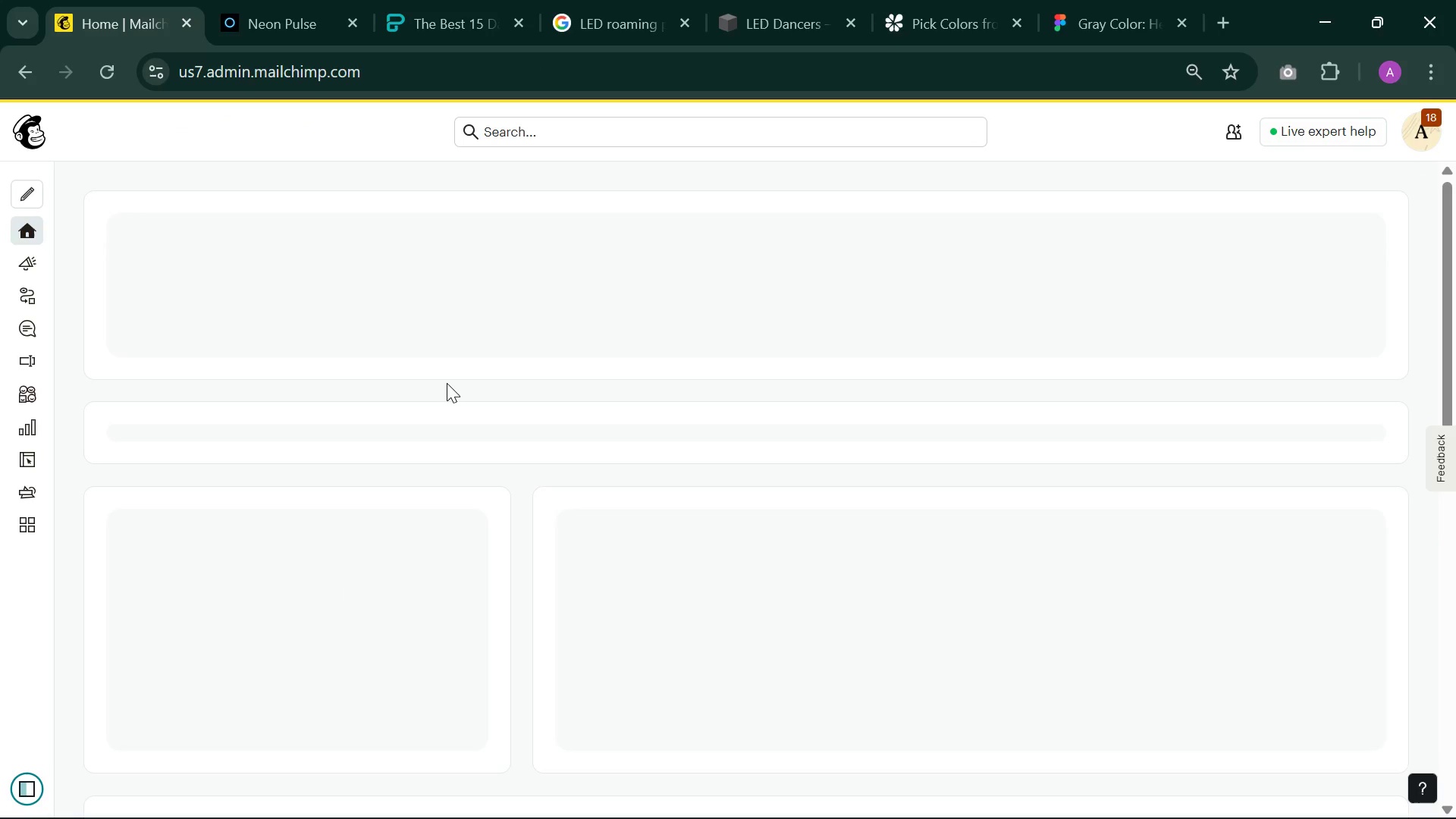 
wait(9.38)
 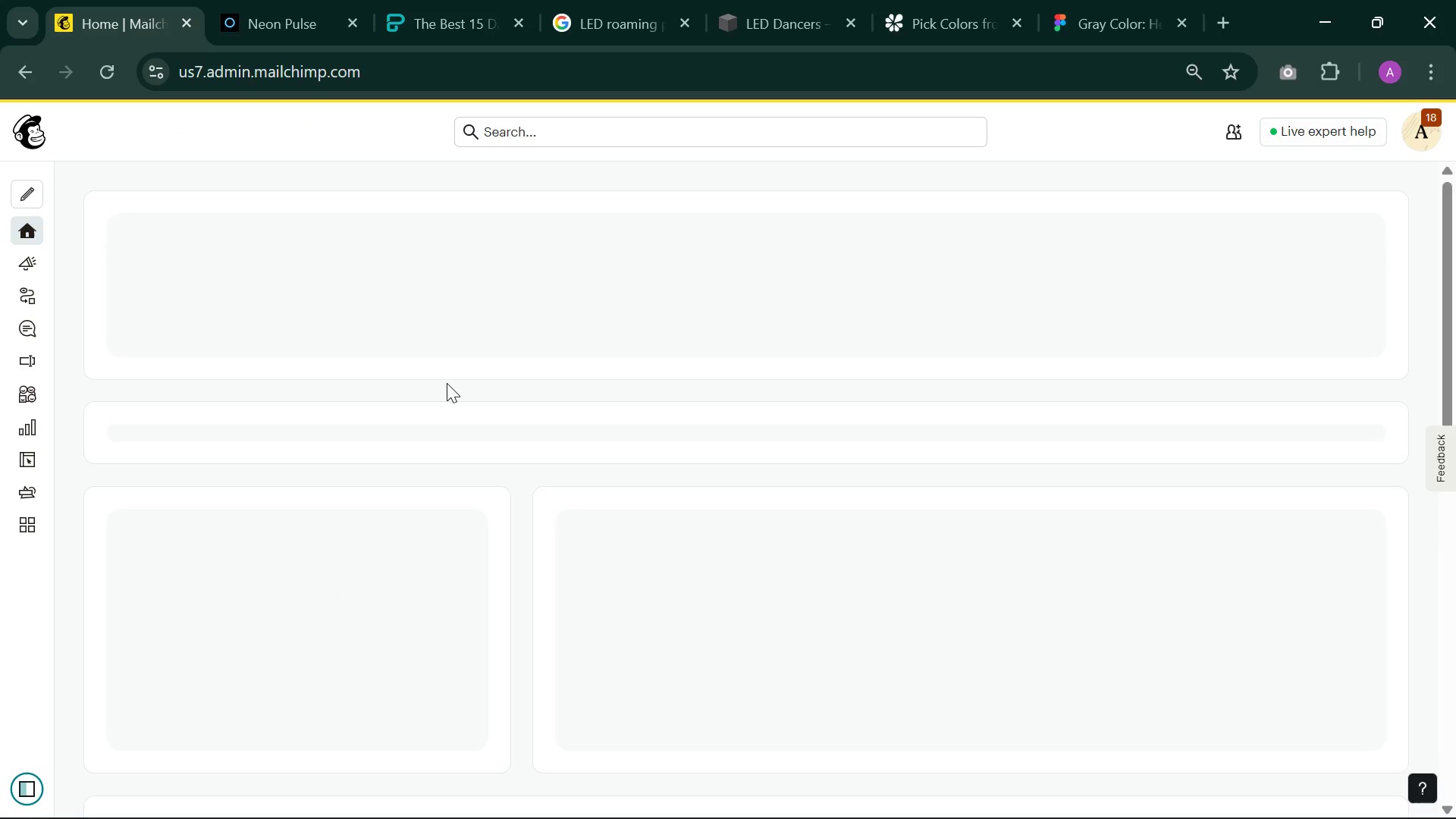 
left_click([71, 295])
 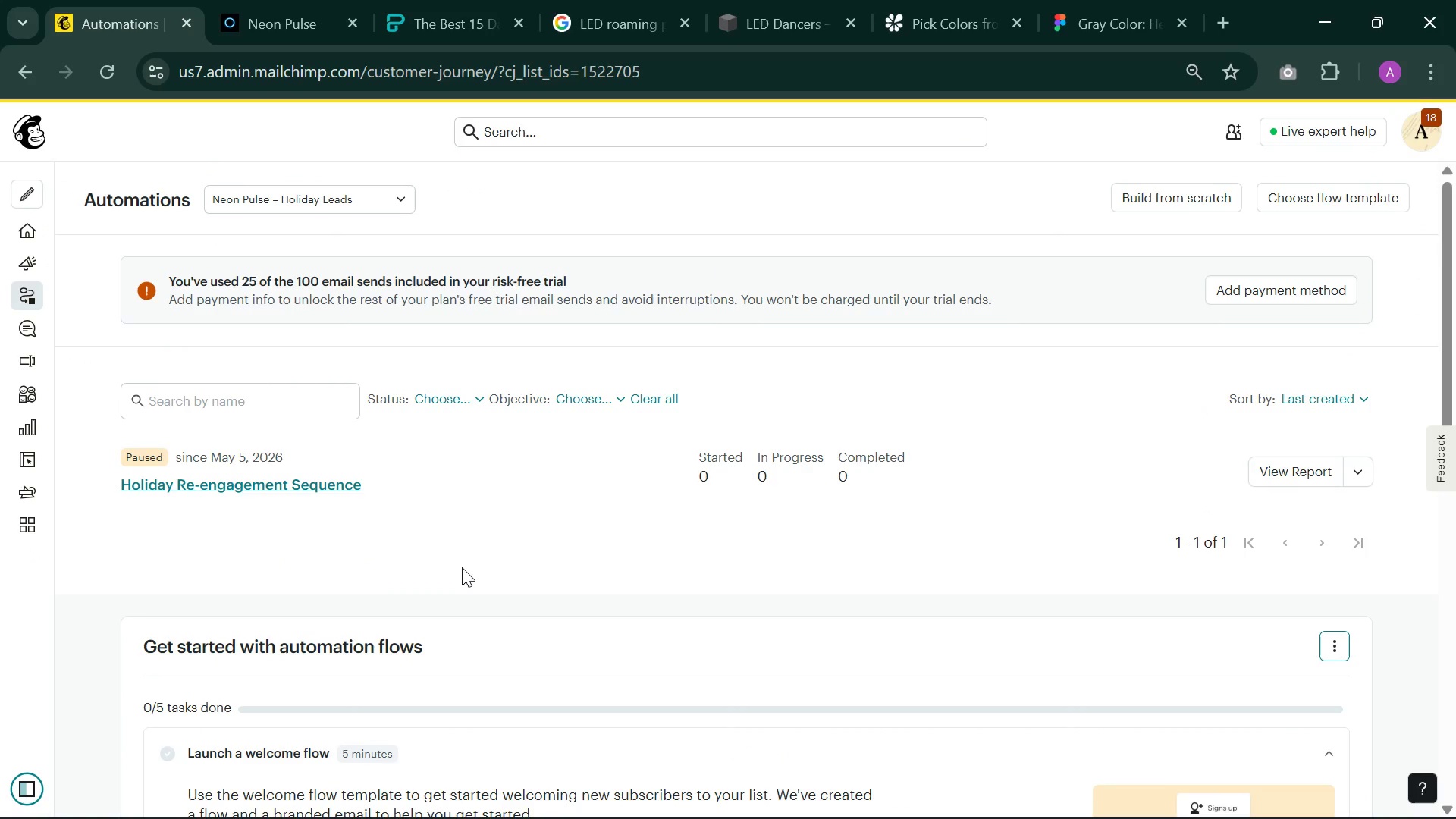 
wait(7.73)
 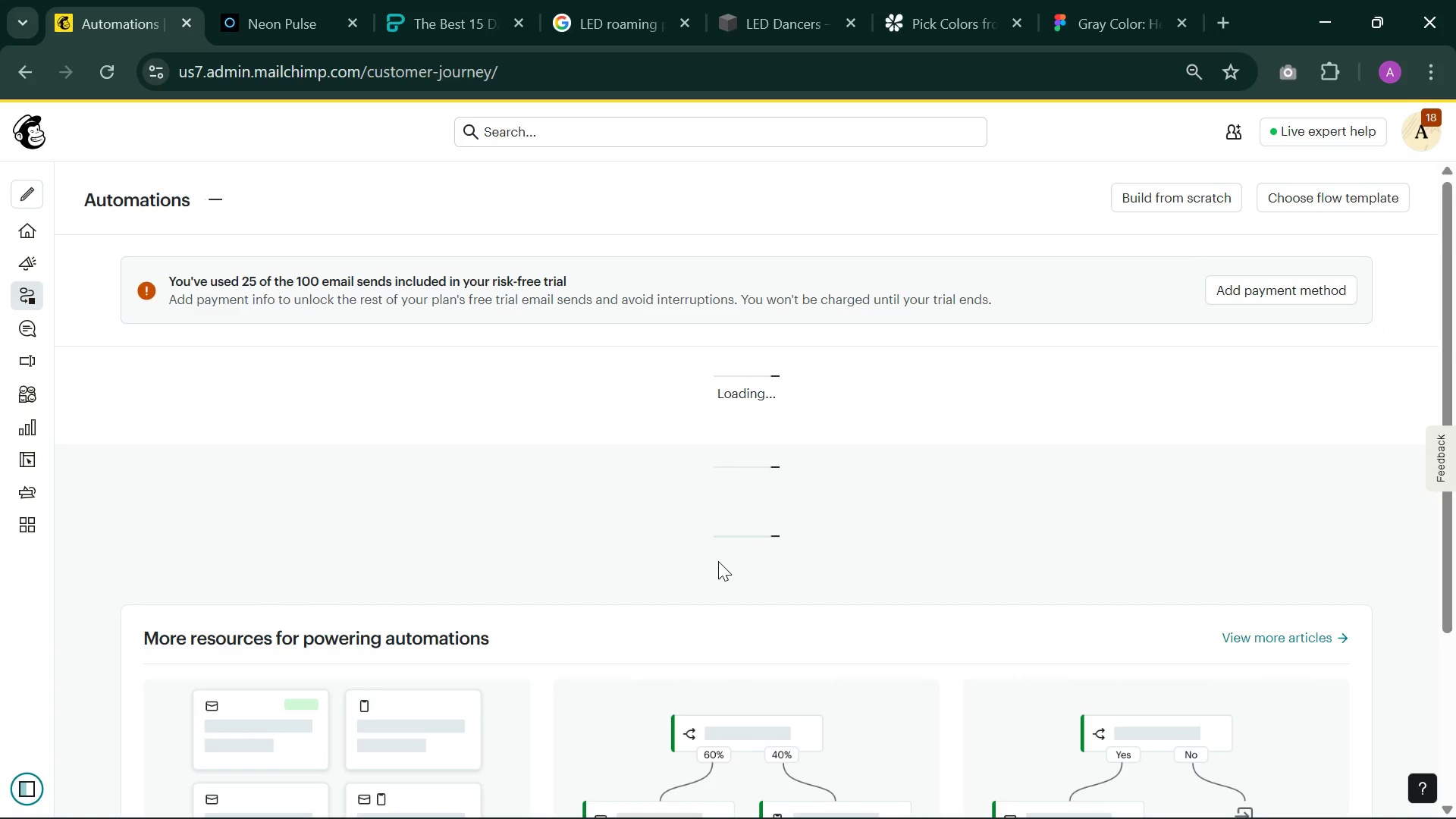 
left_click([325, 485])
 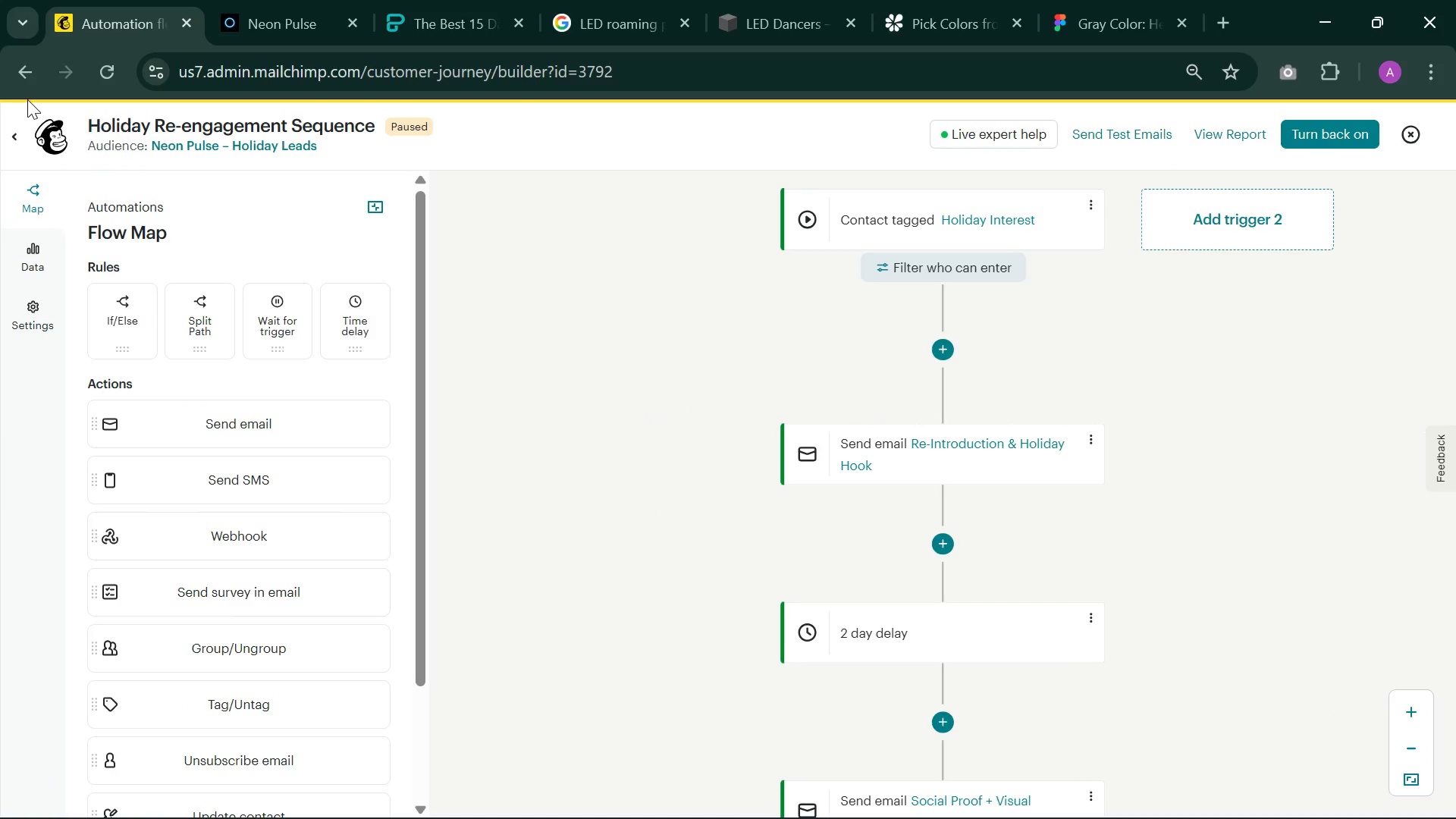 
wait(6.03)
 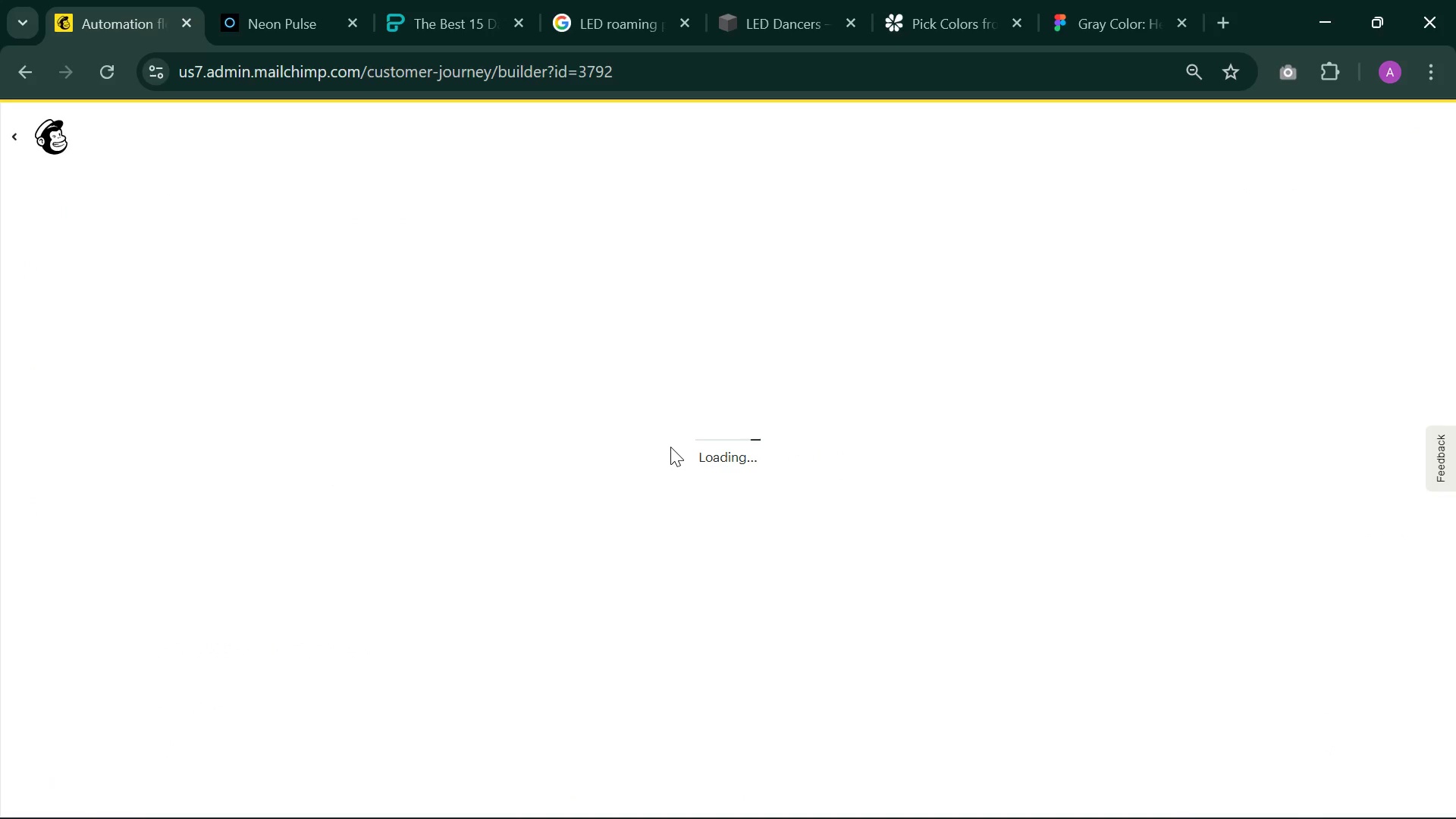 
left_click([17, 136])
 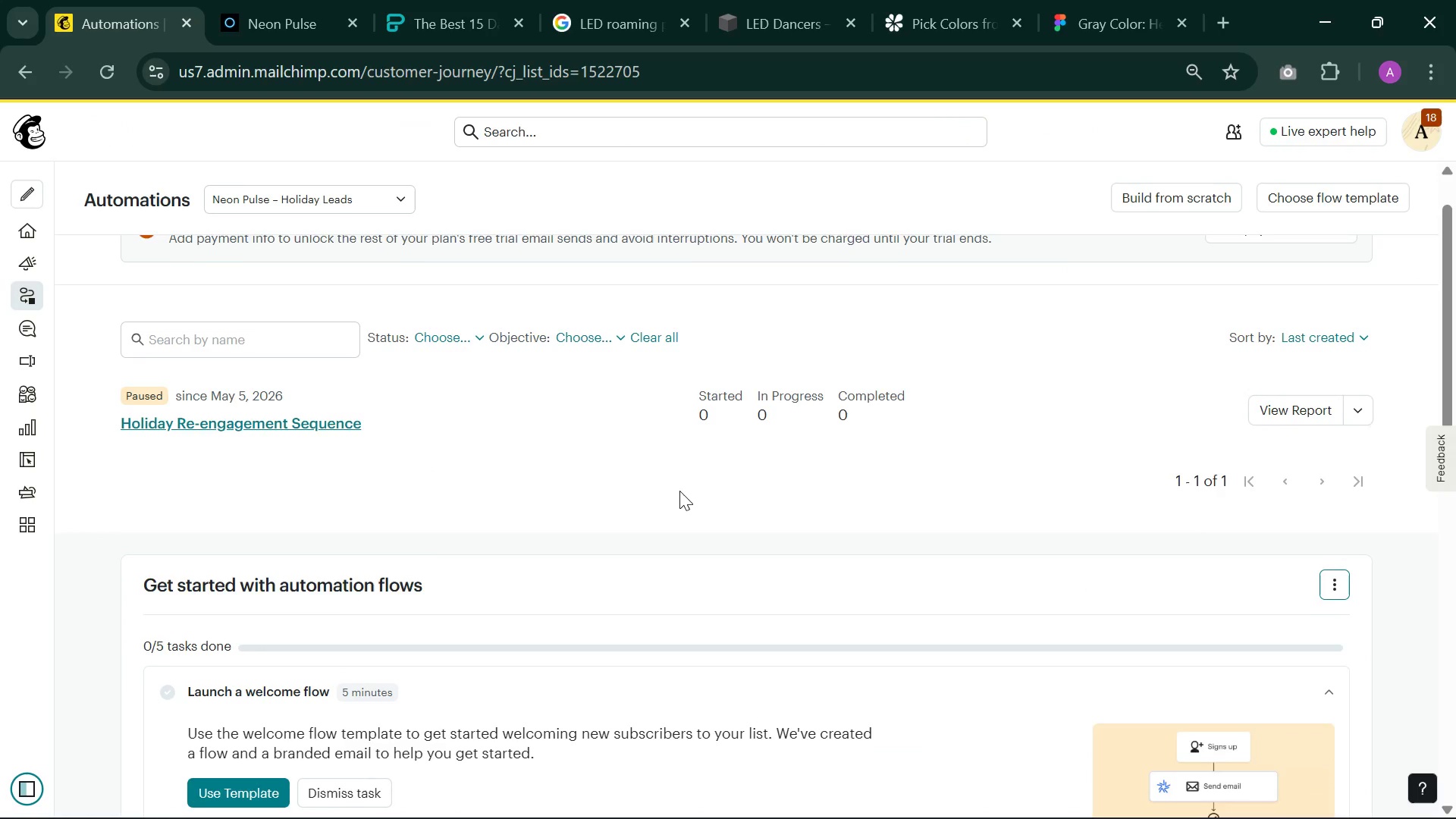 
wait(8.42)
 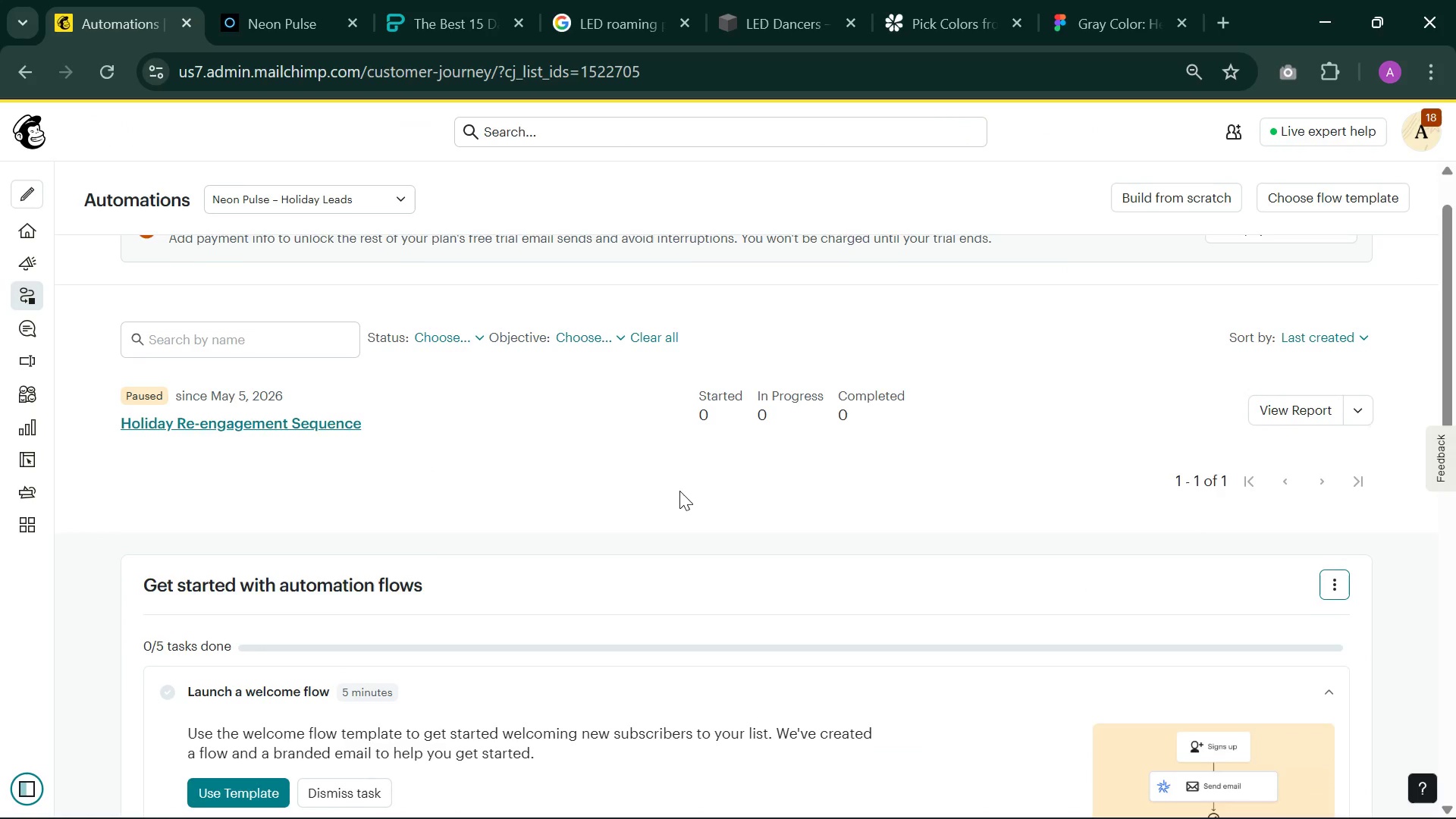 
key(PrintScreen)
 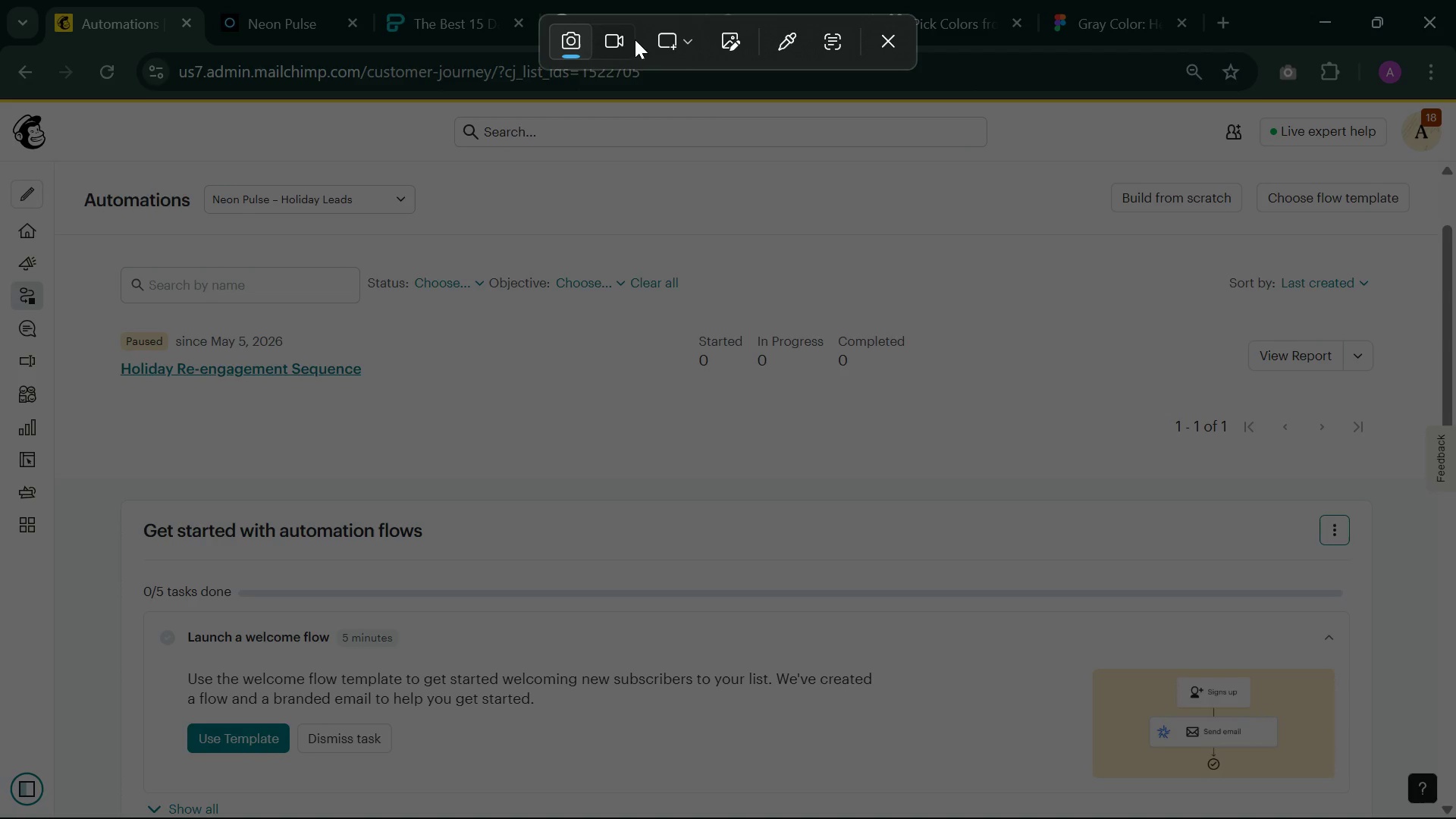 
left_click([624, 43])
 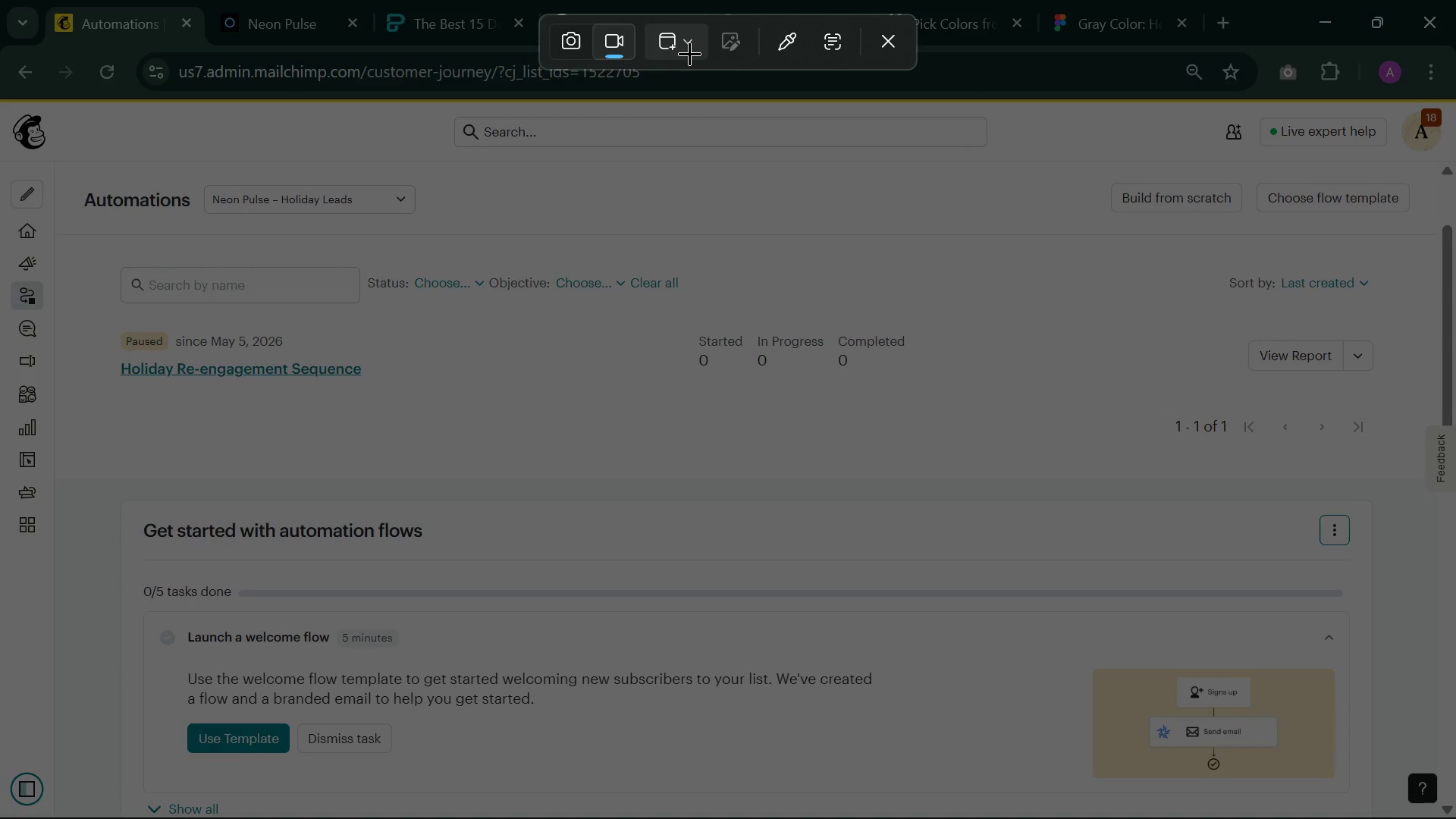 
left_click([689, 53])
 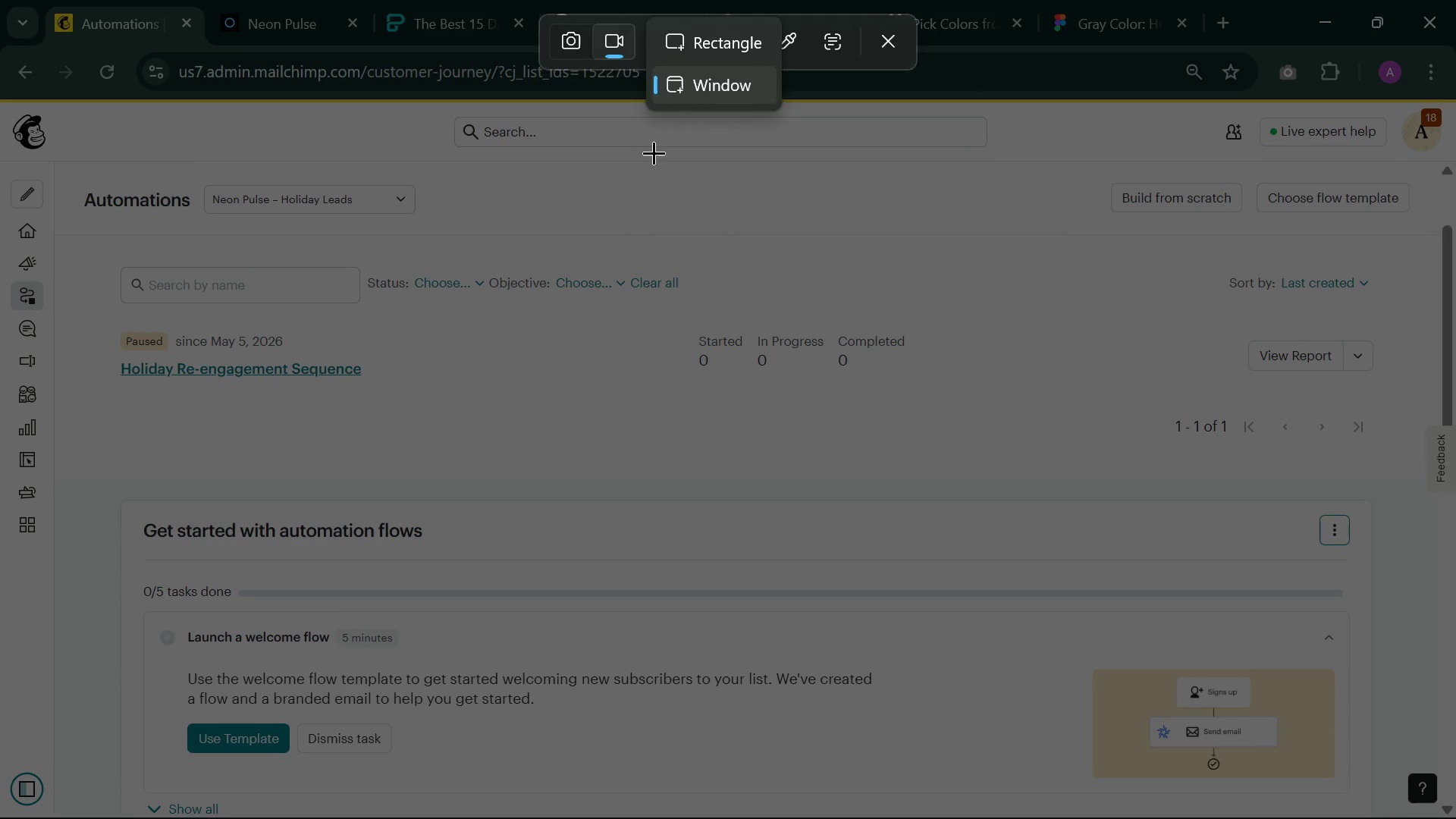 
left_click([620, 182])
 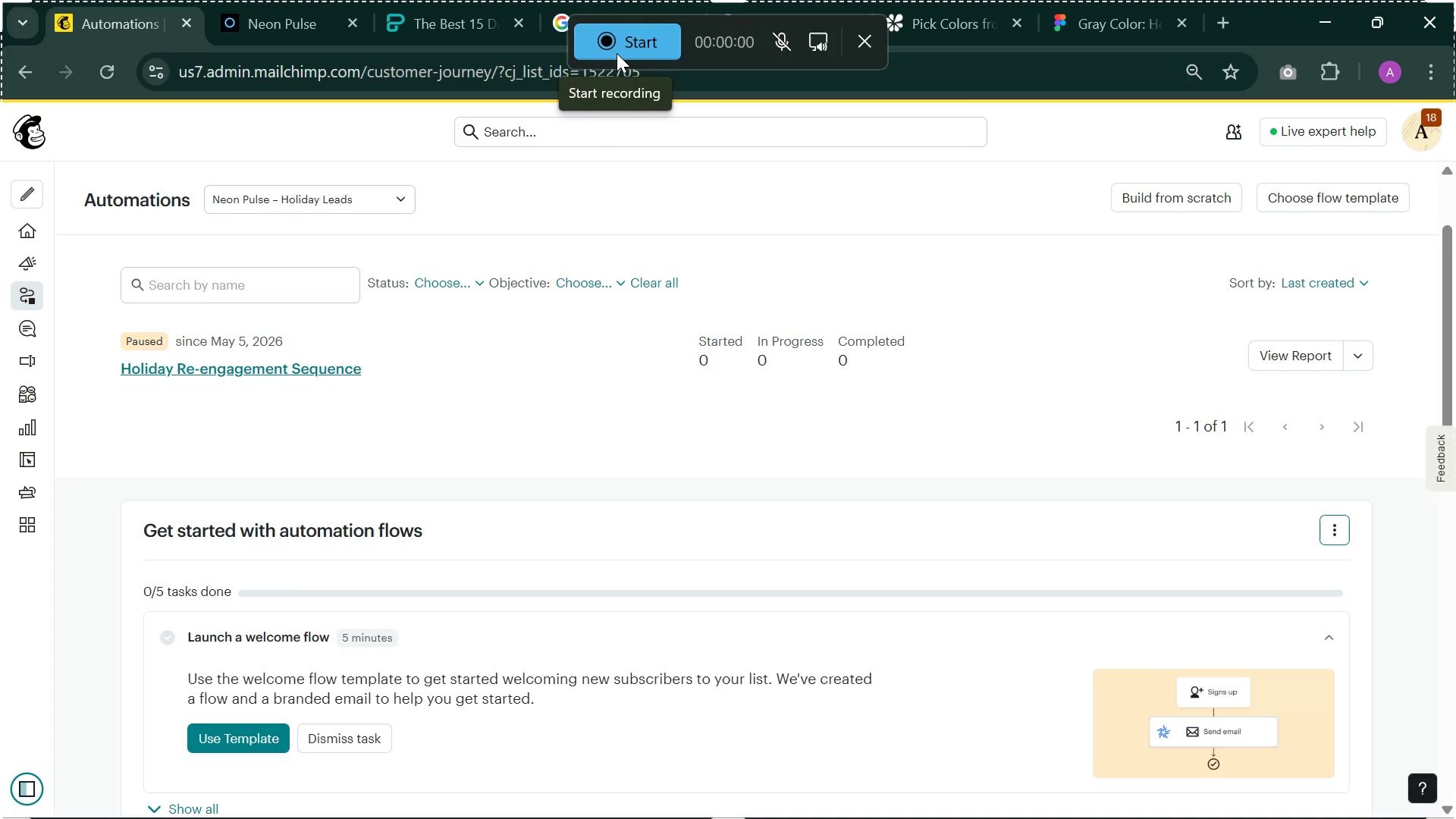 
left_click([619, 52])
 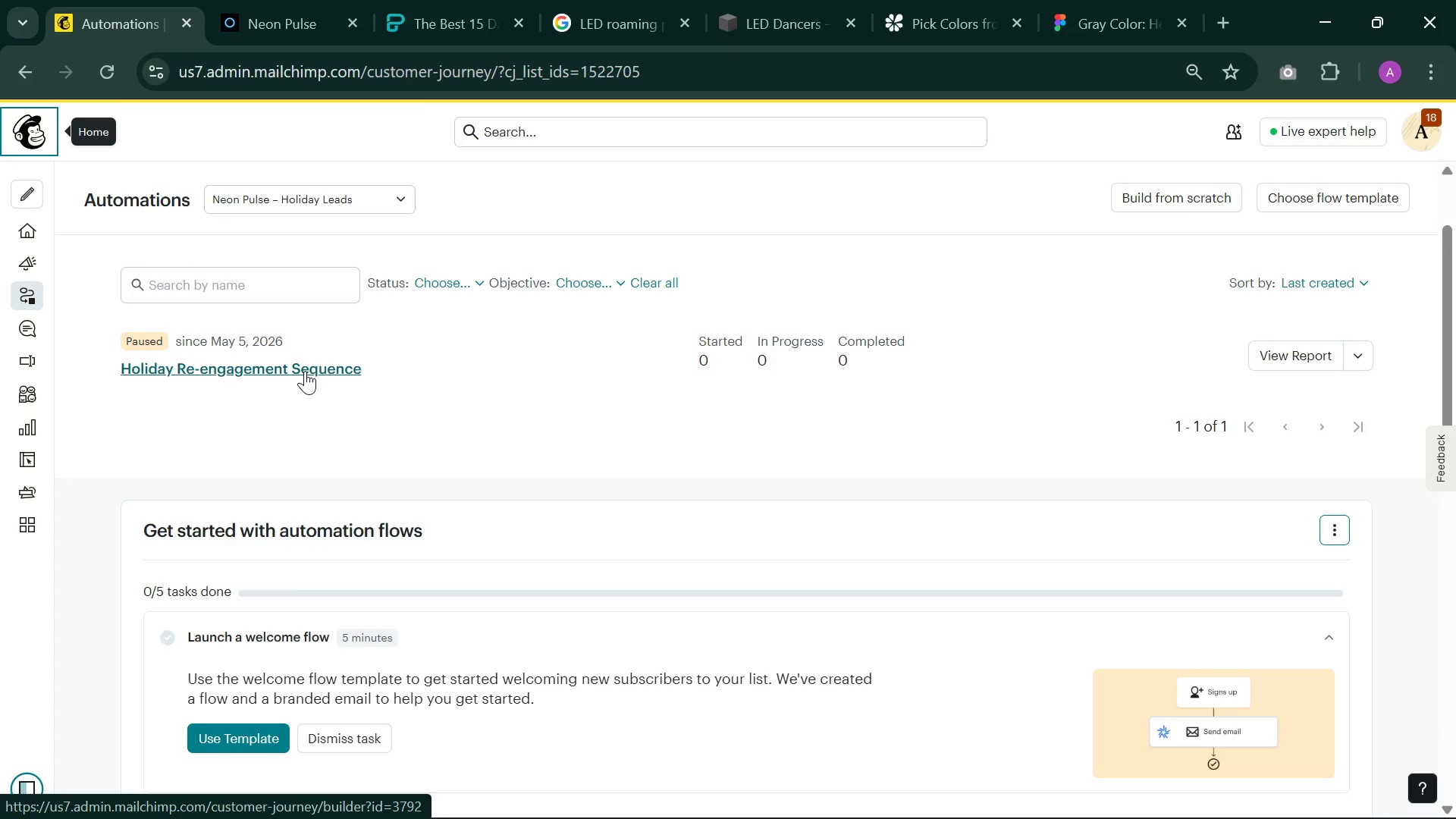 
left_click([305, 371])
 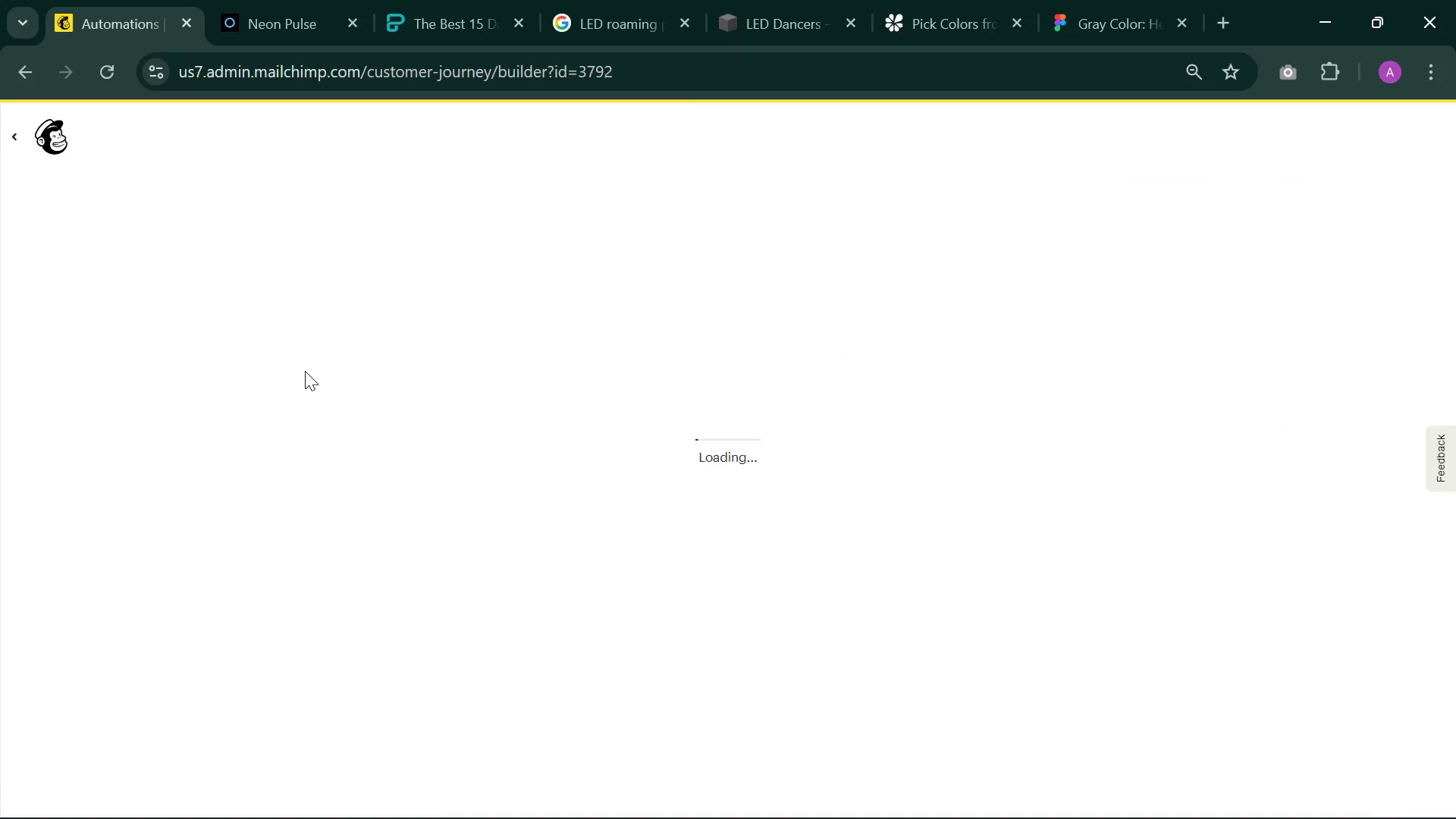 
mouse_move([684, 642])
 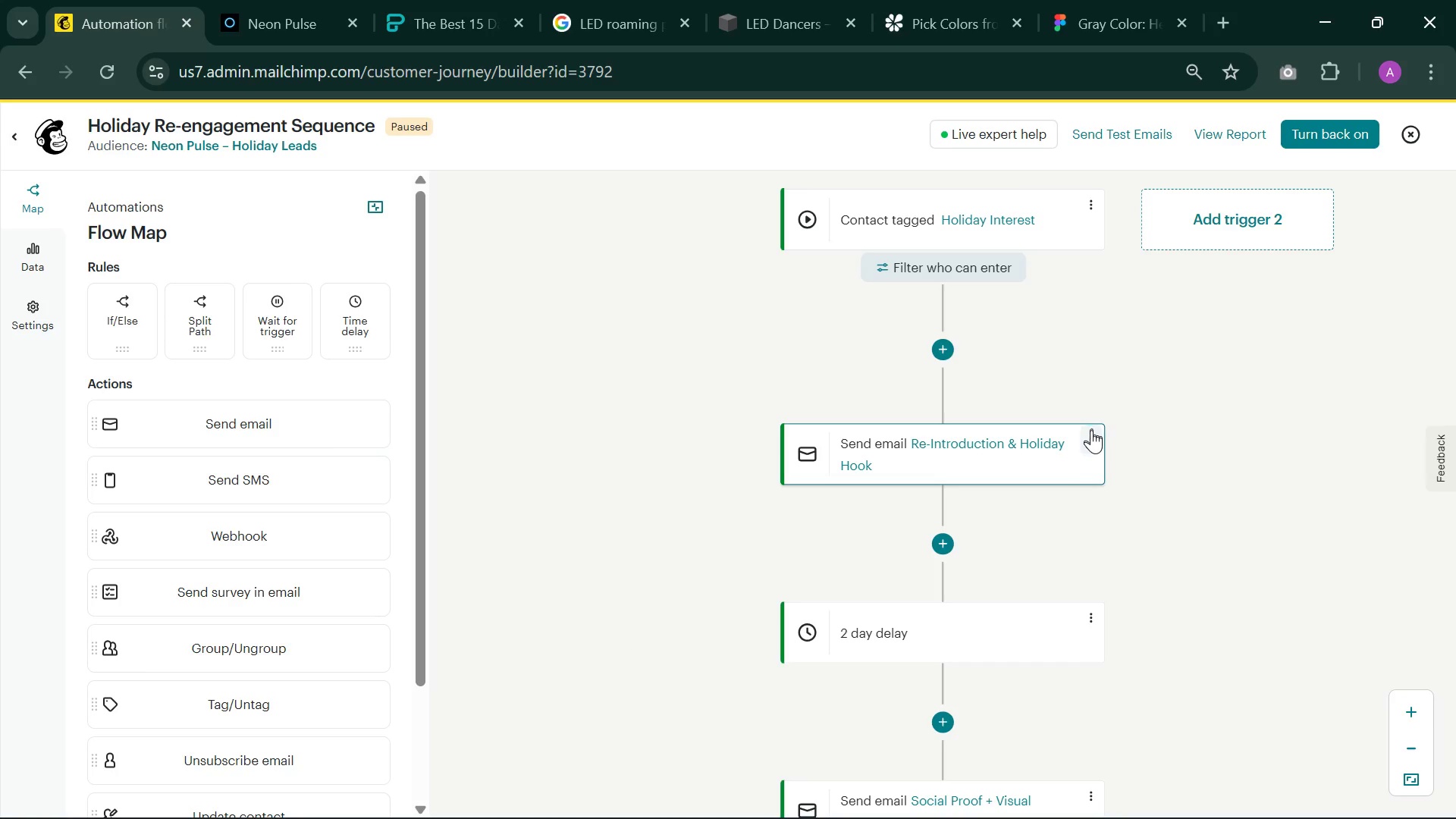 
left_click([1091, 430])
 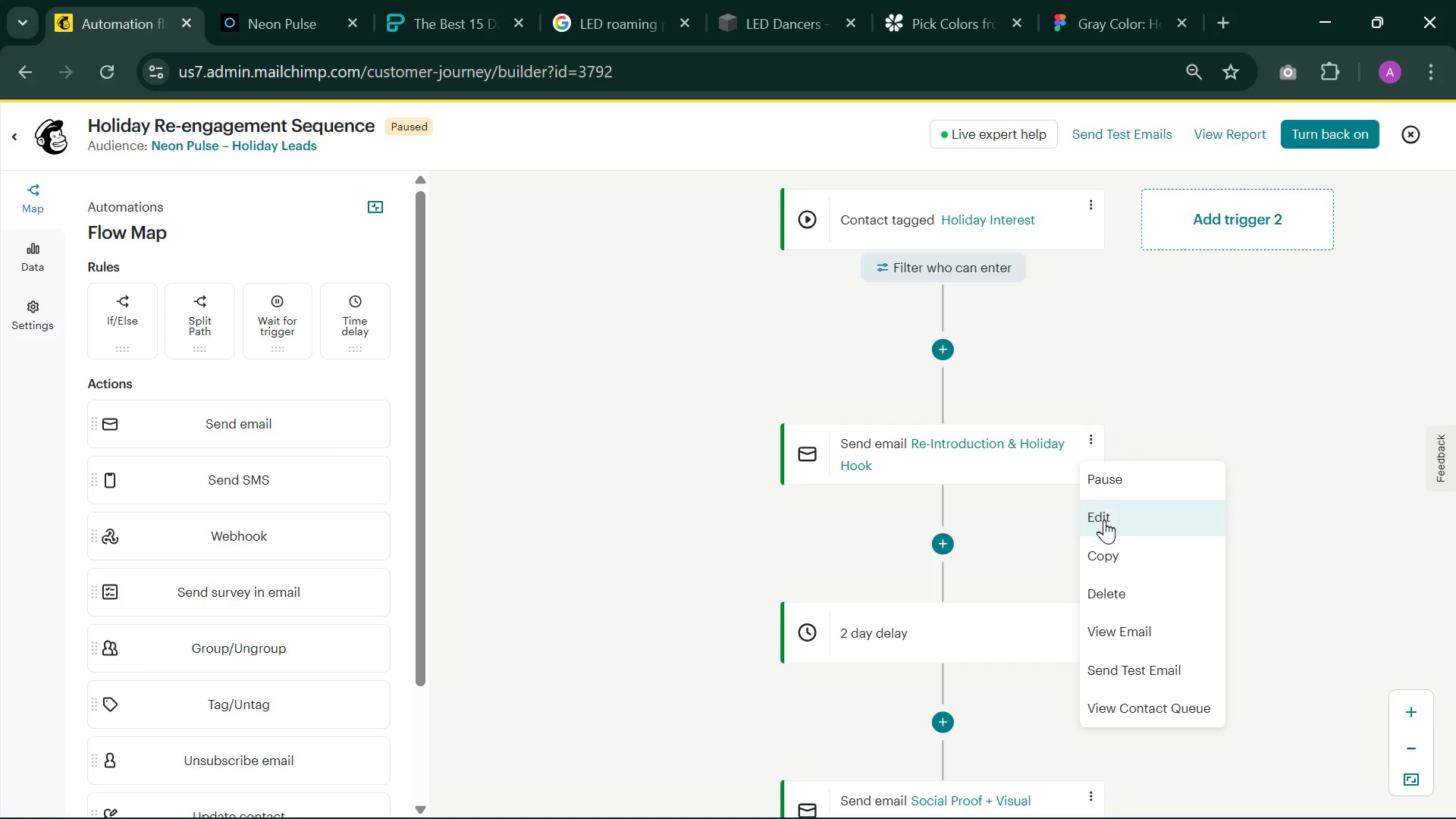 
left_click([1104, 522])
 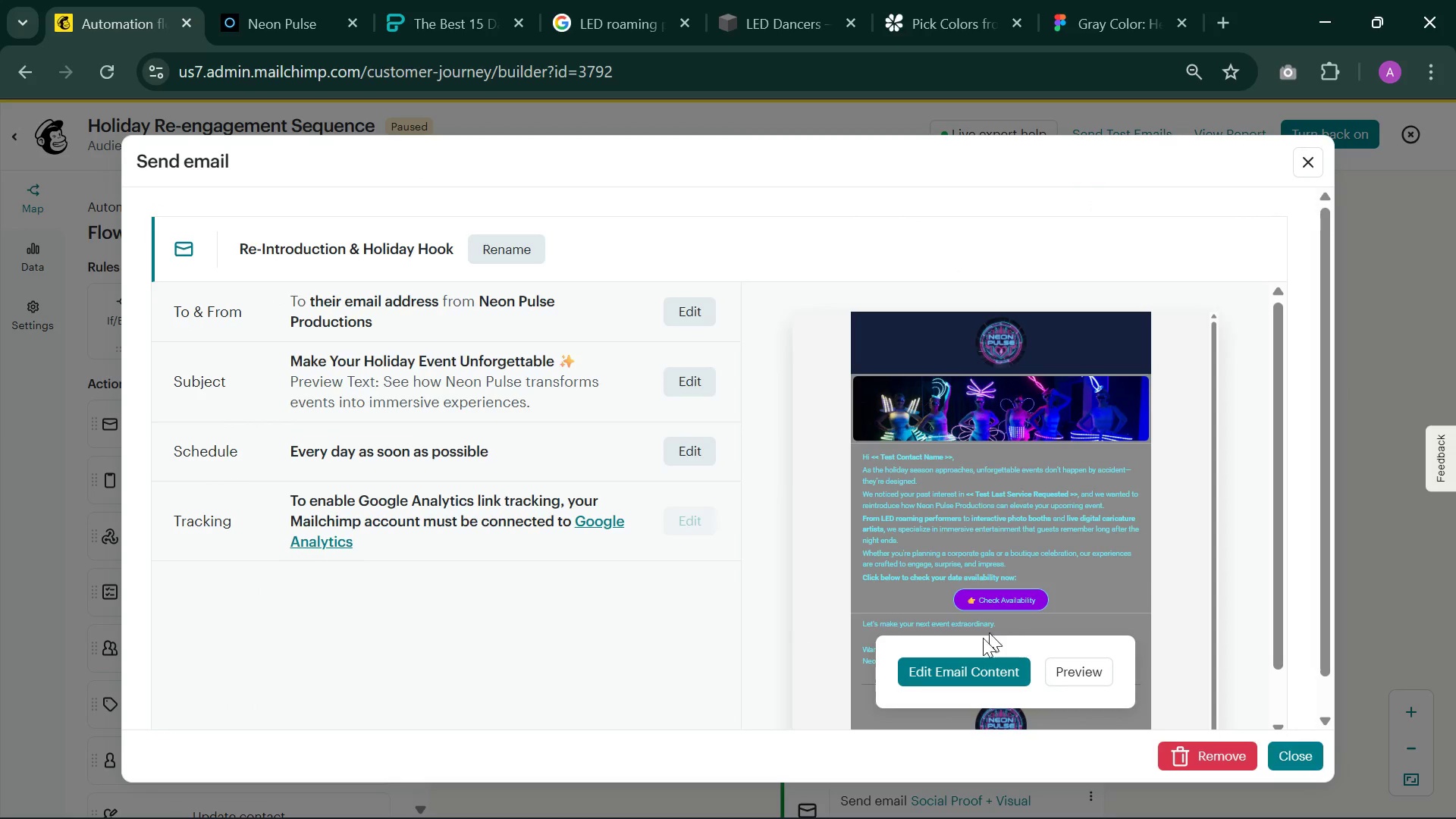 
left_click([958, 677])
 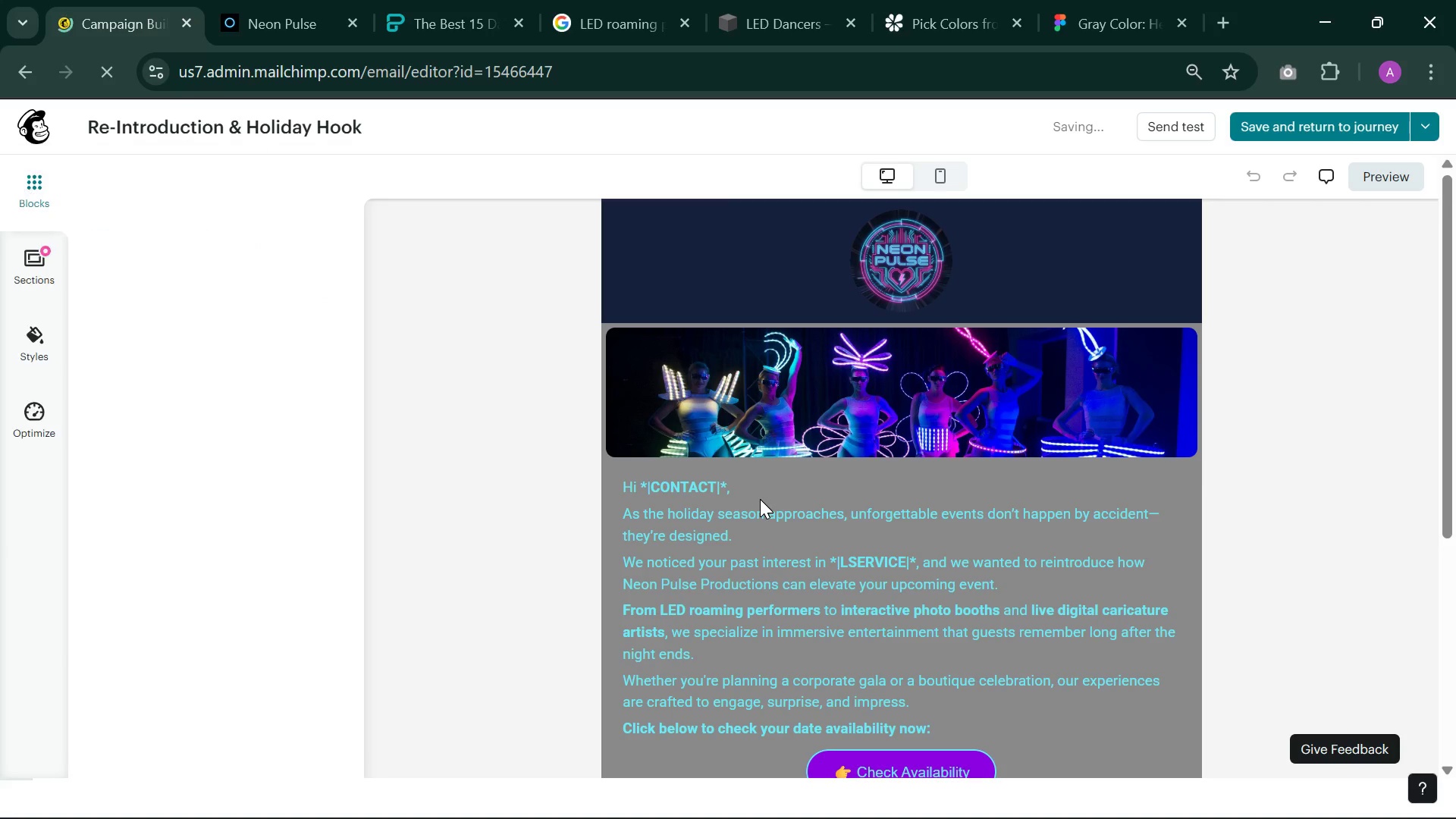 
wait(24.22)
 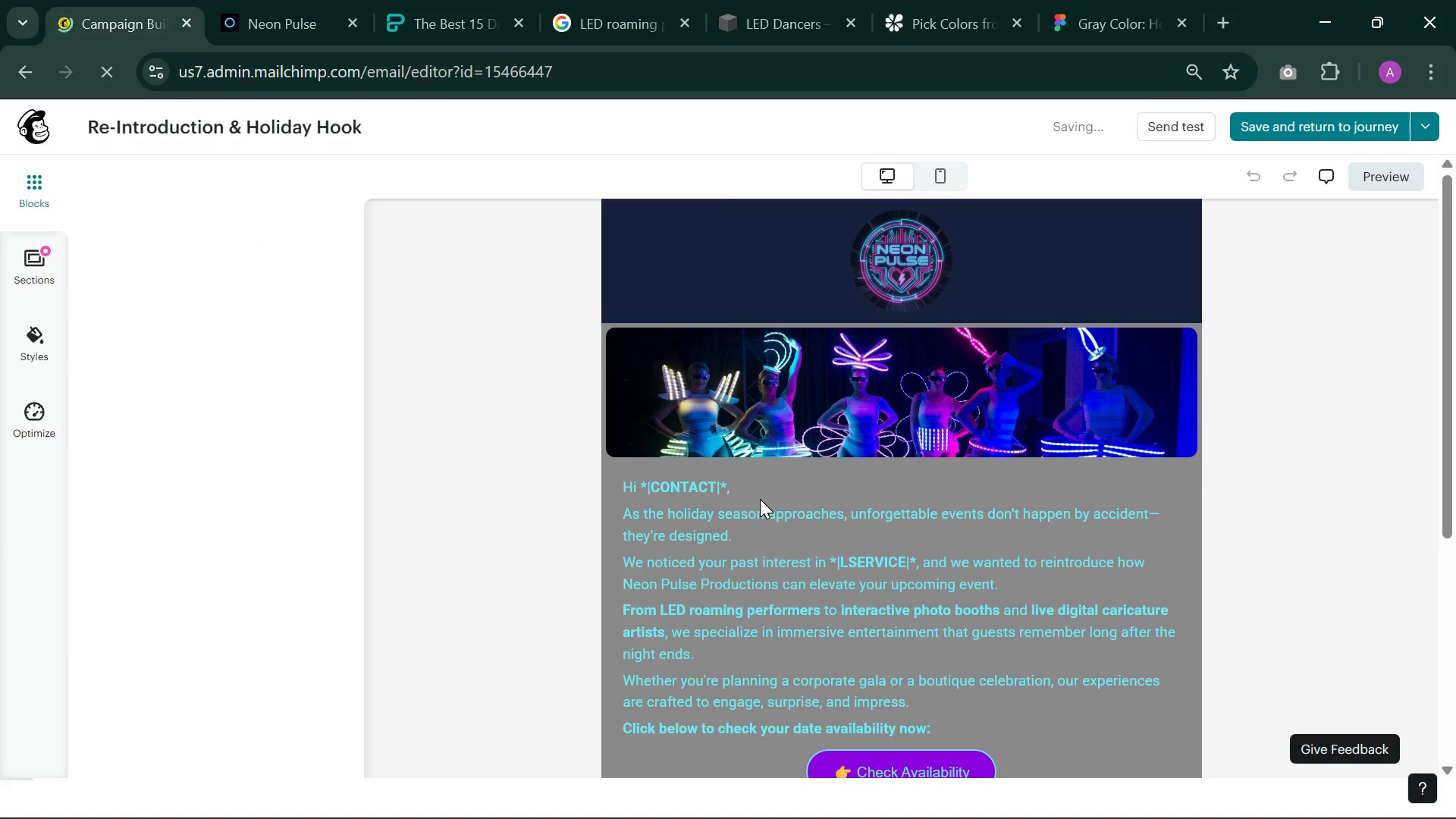 
left_click([1399, 170])
 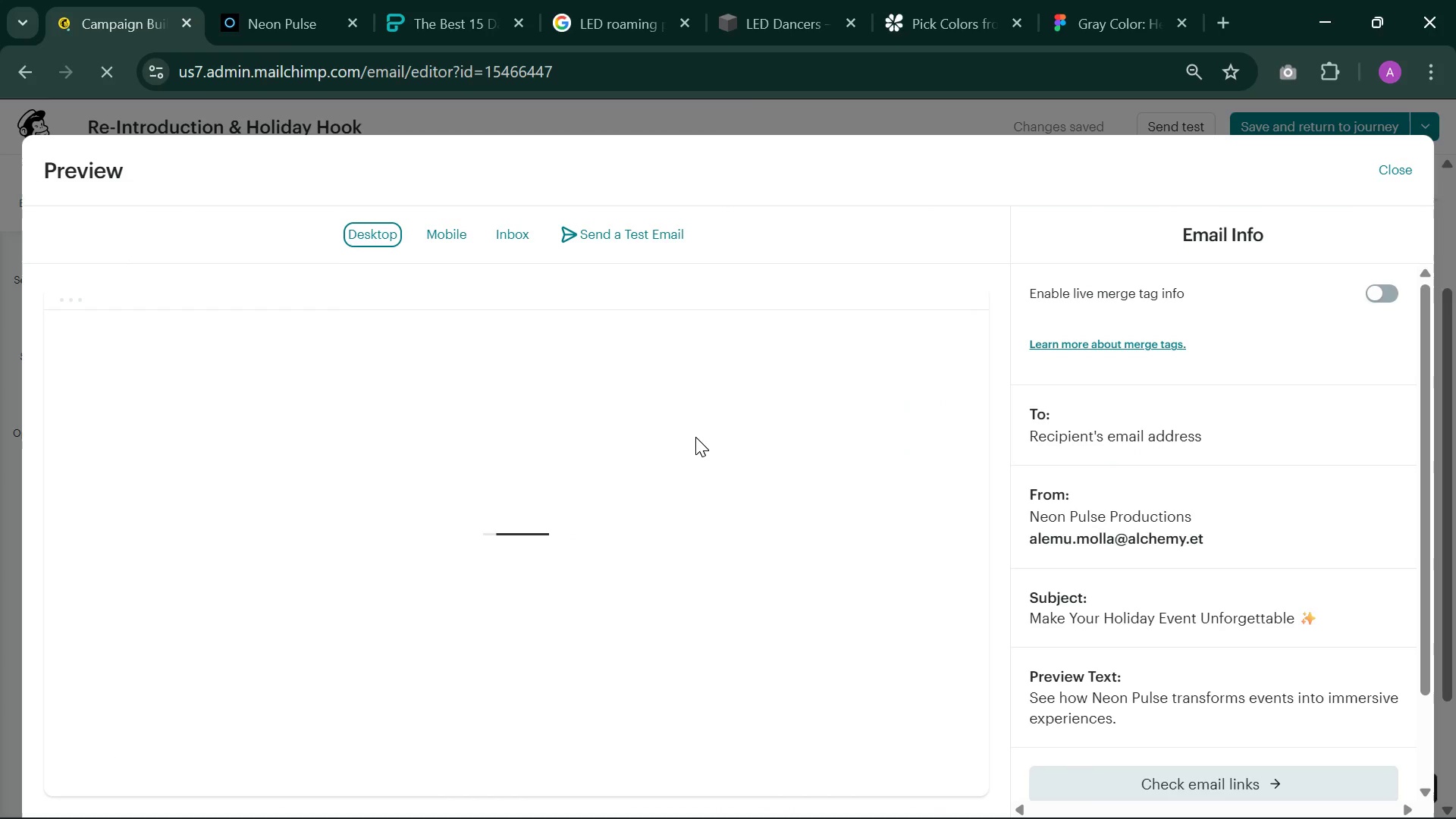 
wait(11.64)
 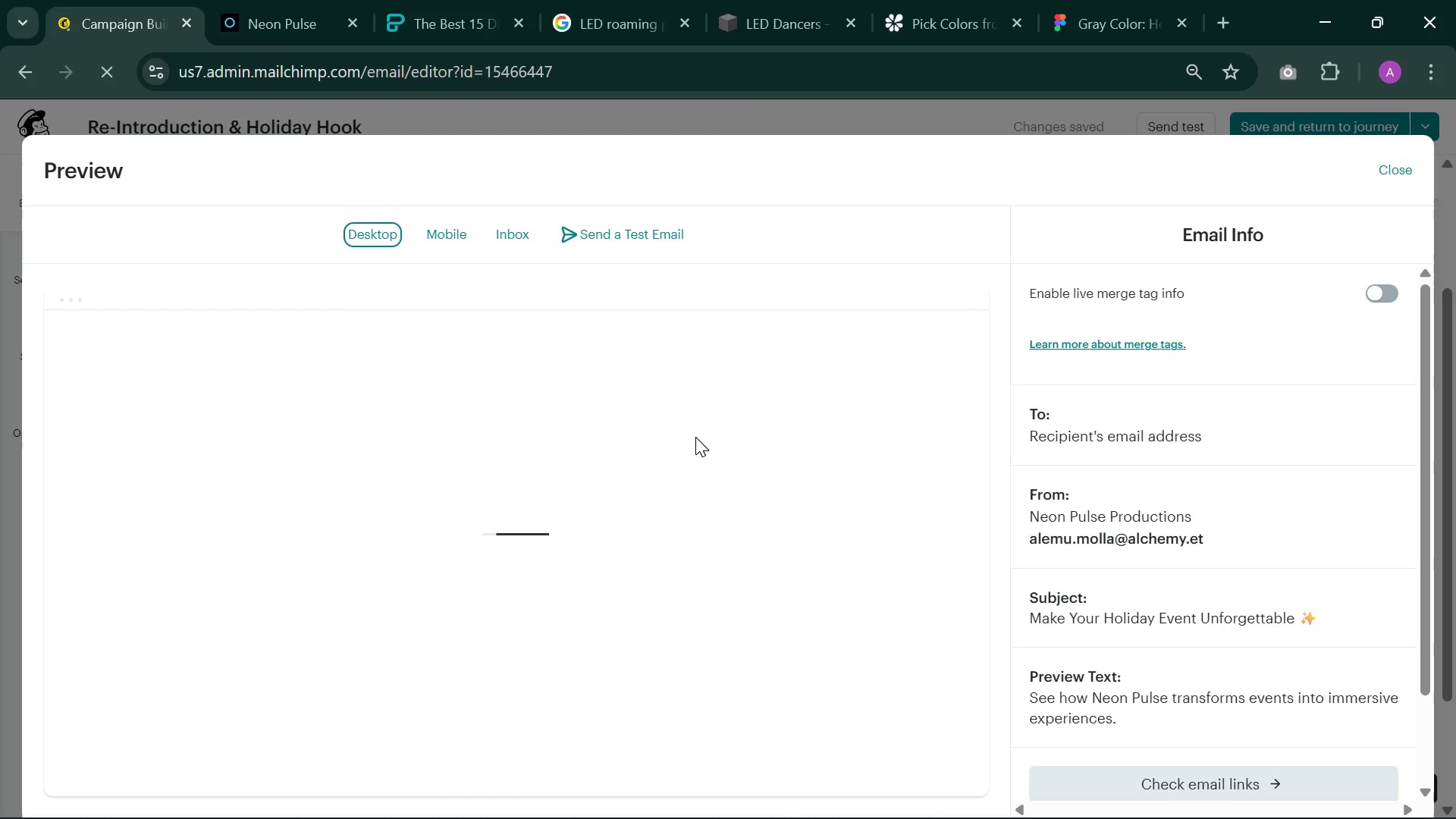 
left_click([1382, 289])
 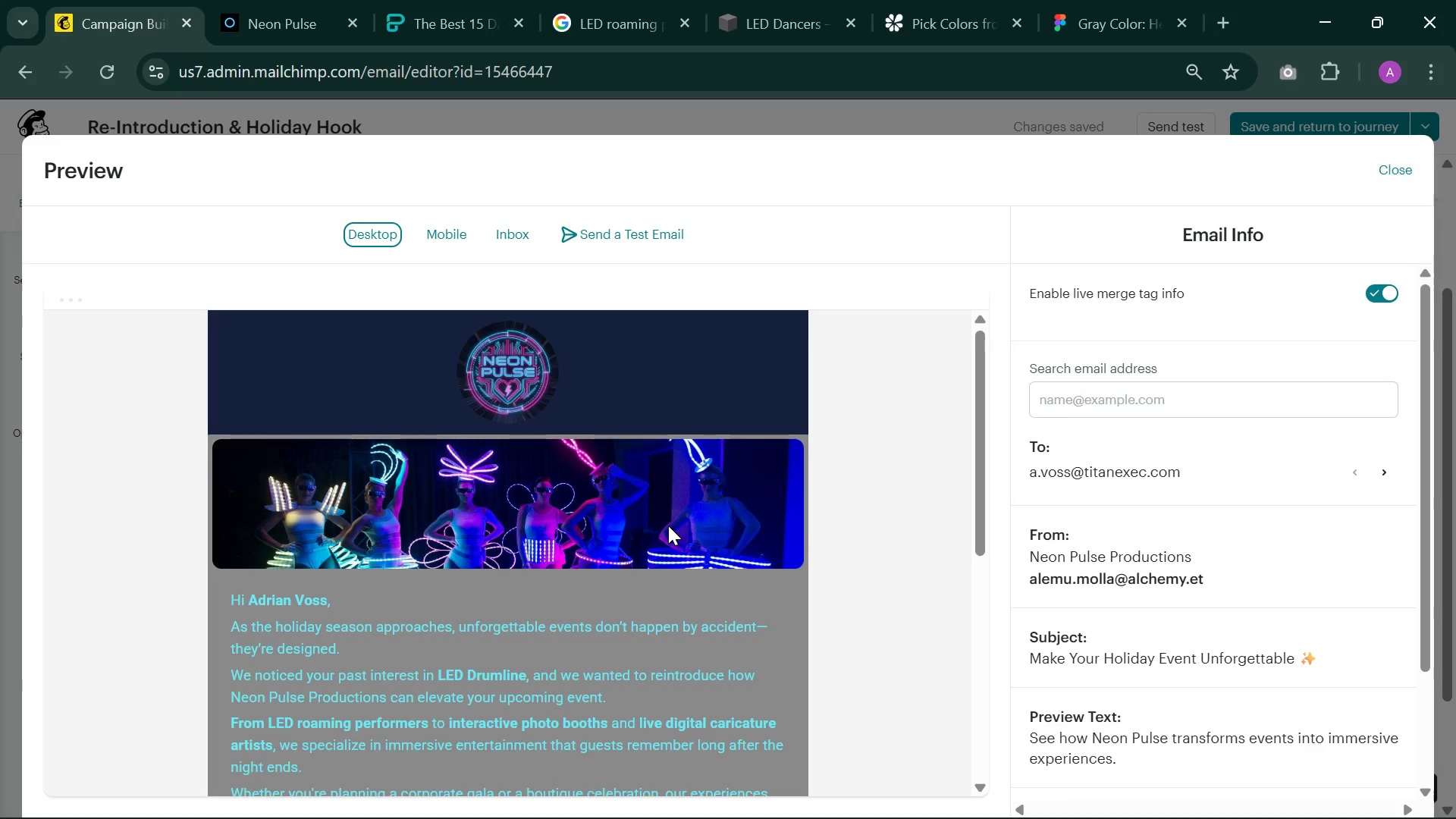 
wait(8.66)
 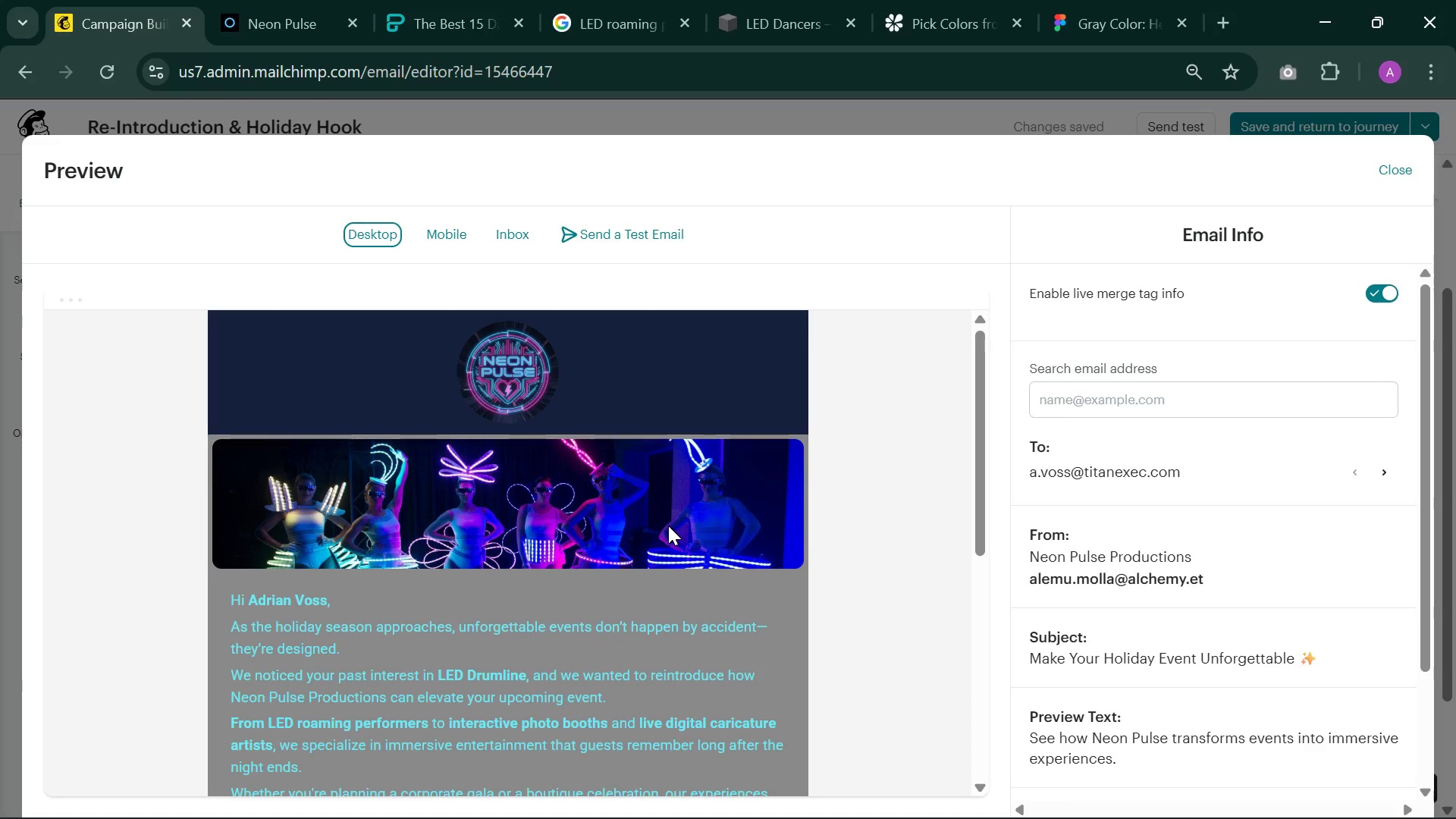 
left_click([449, 236])
 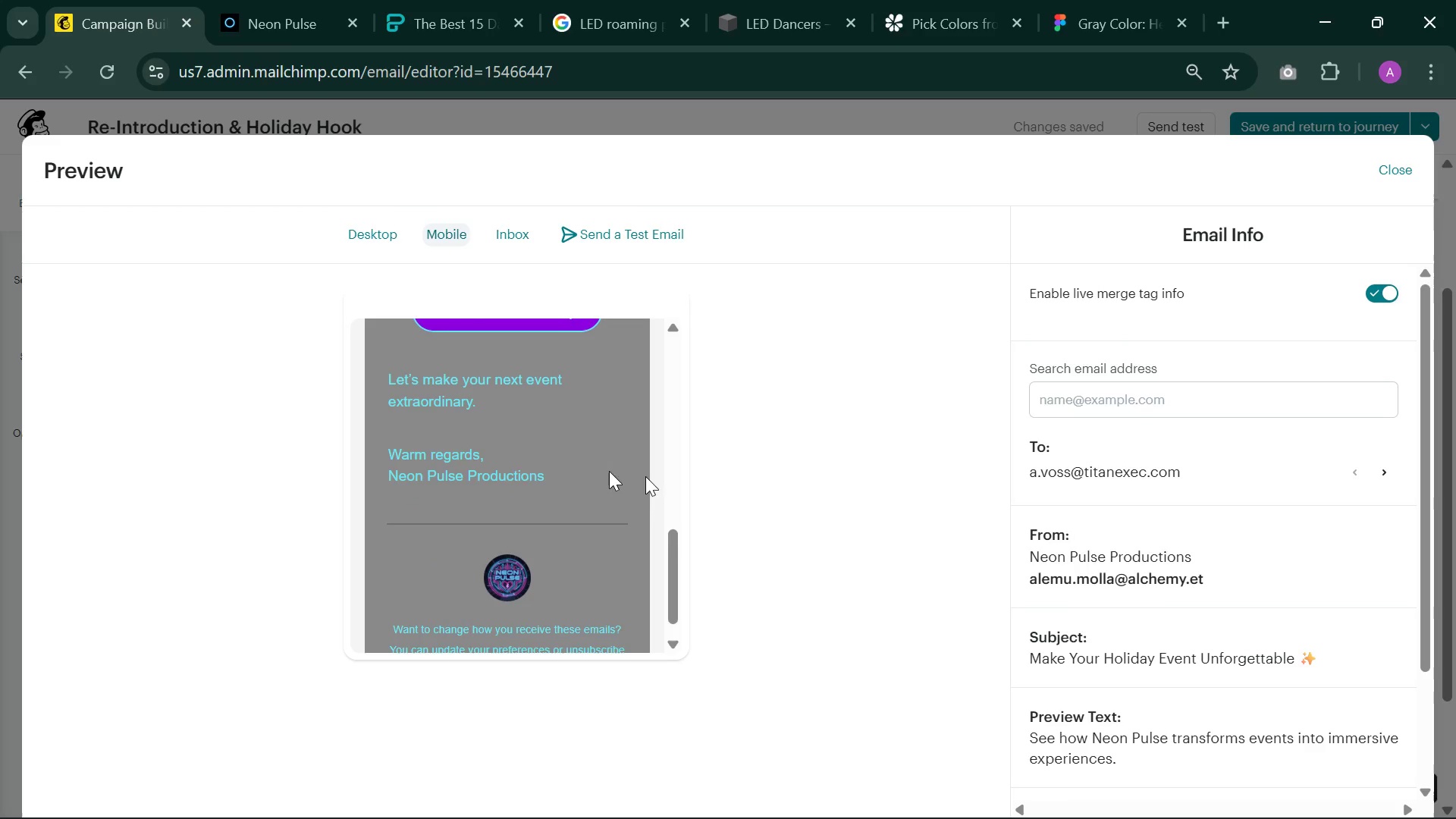 
wait(7.92)
 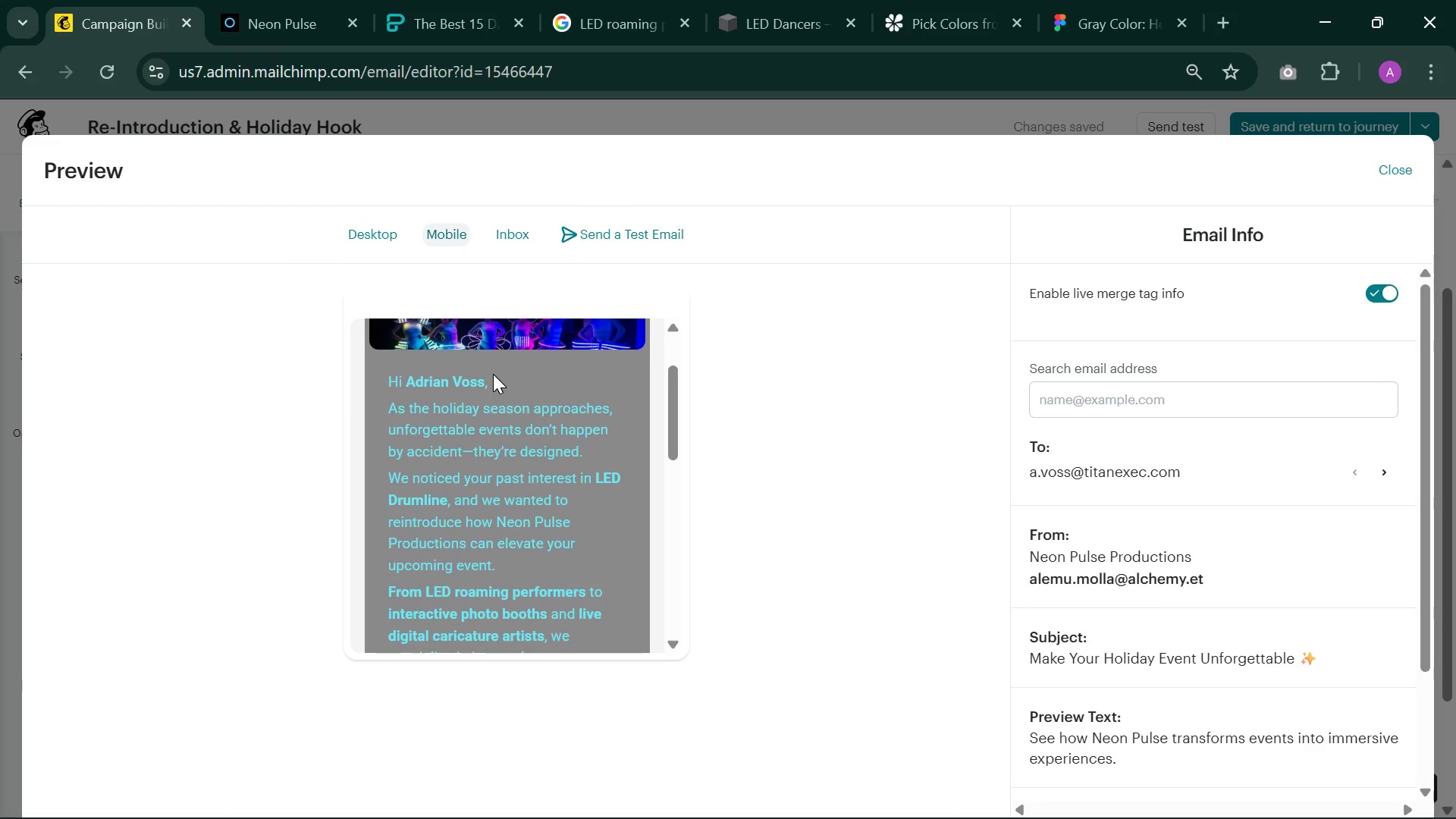 
left_click([1385, 180])
 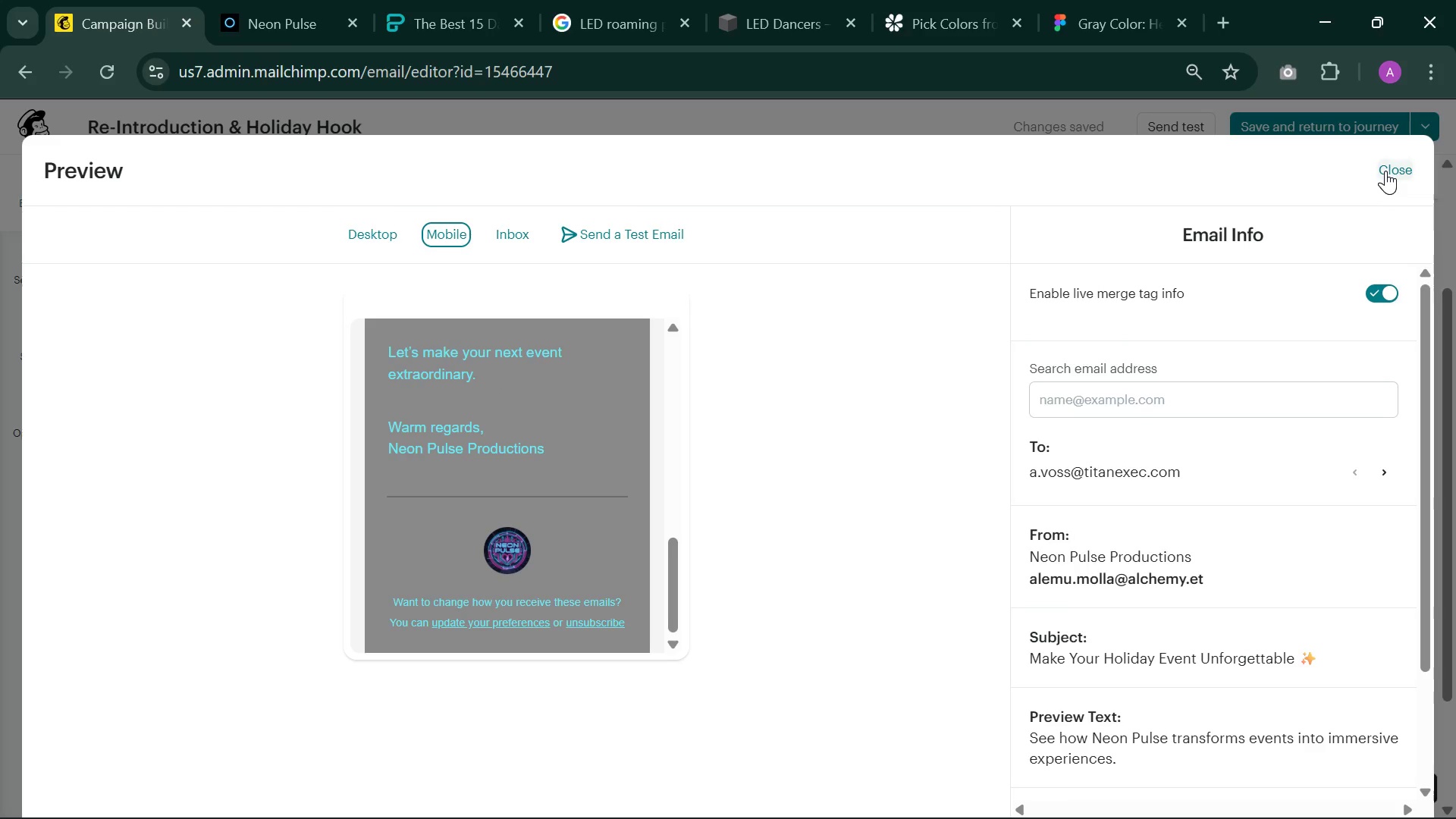 
left_click([1385, 171])
 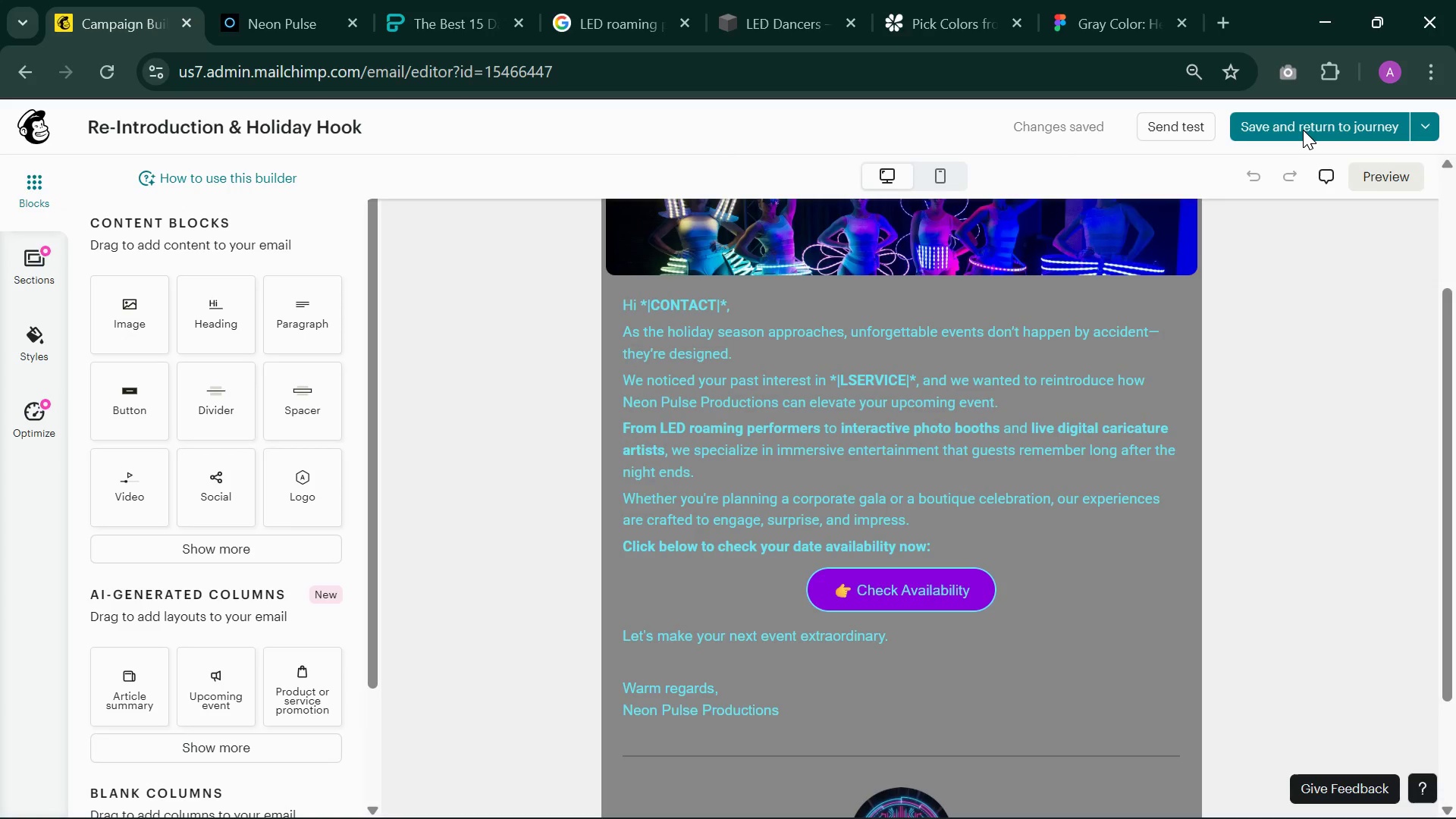 
left_click([1303, 130])
 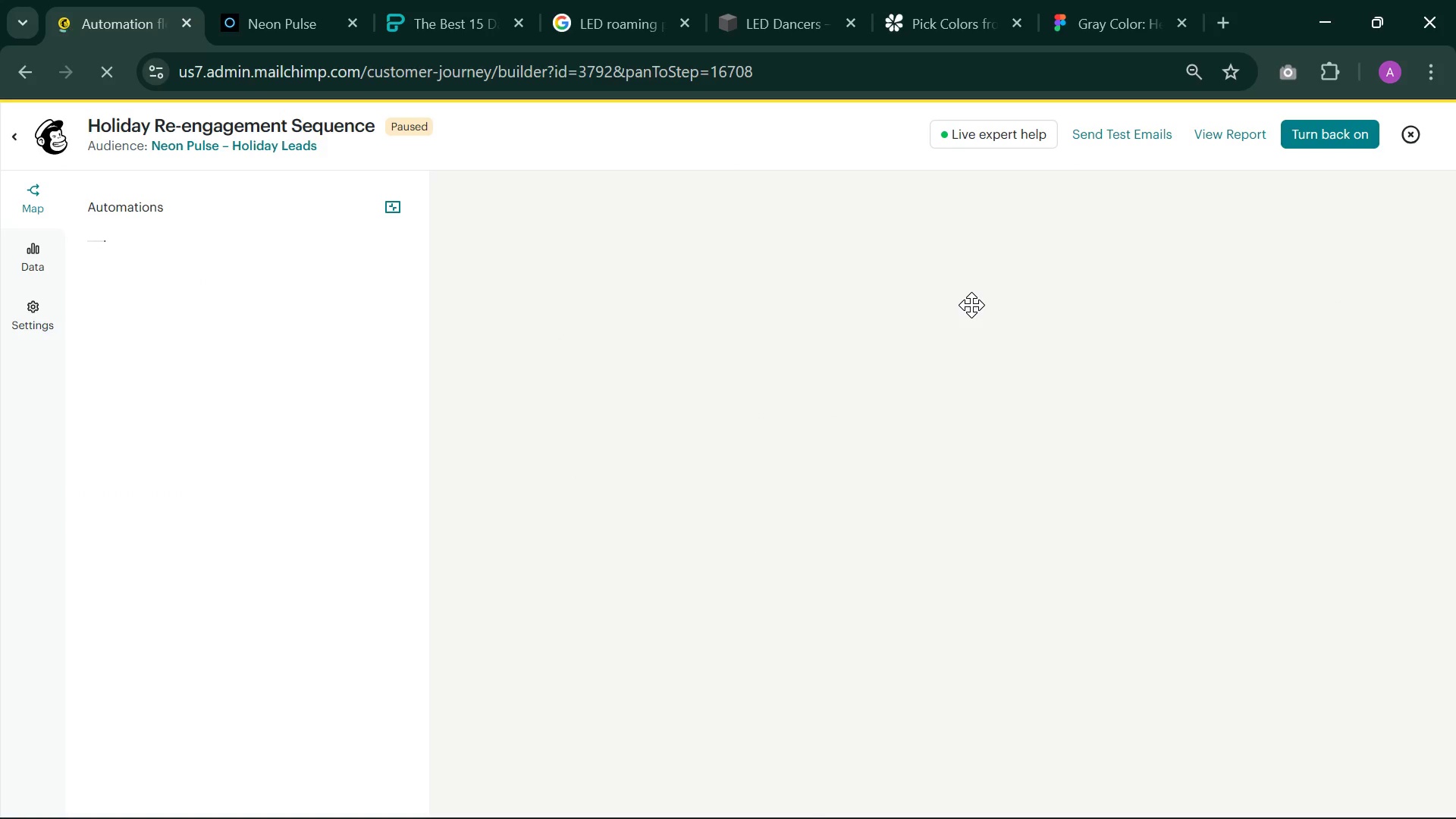 
wait(17.42)
 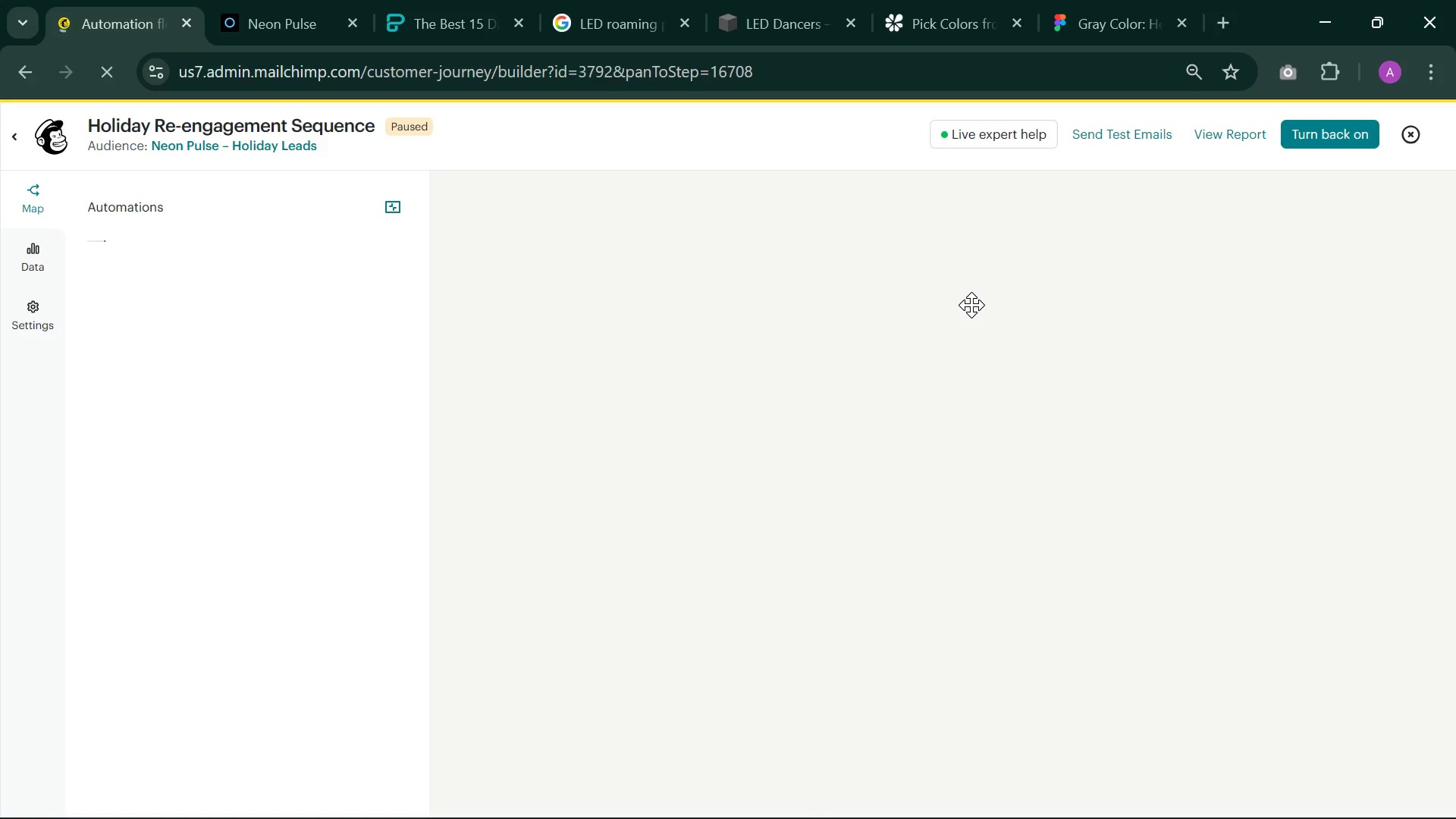 
left_click([1093, 574])
 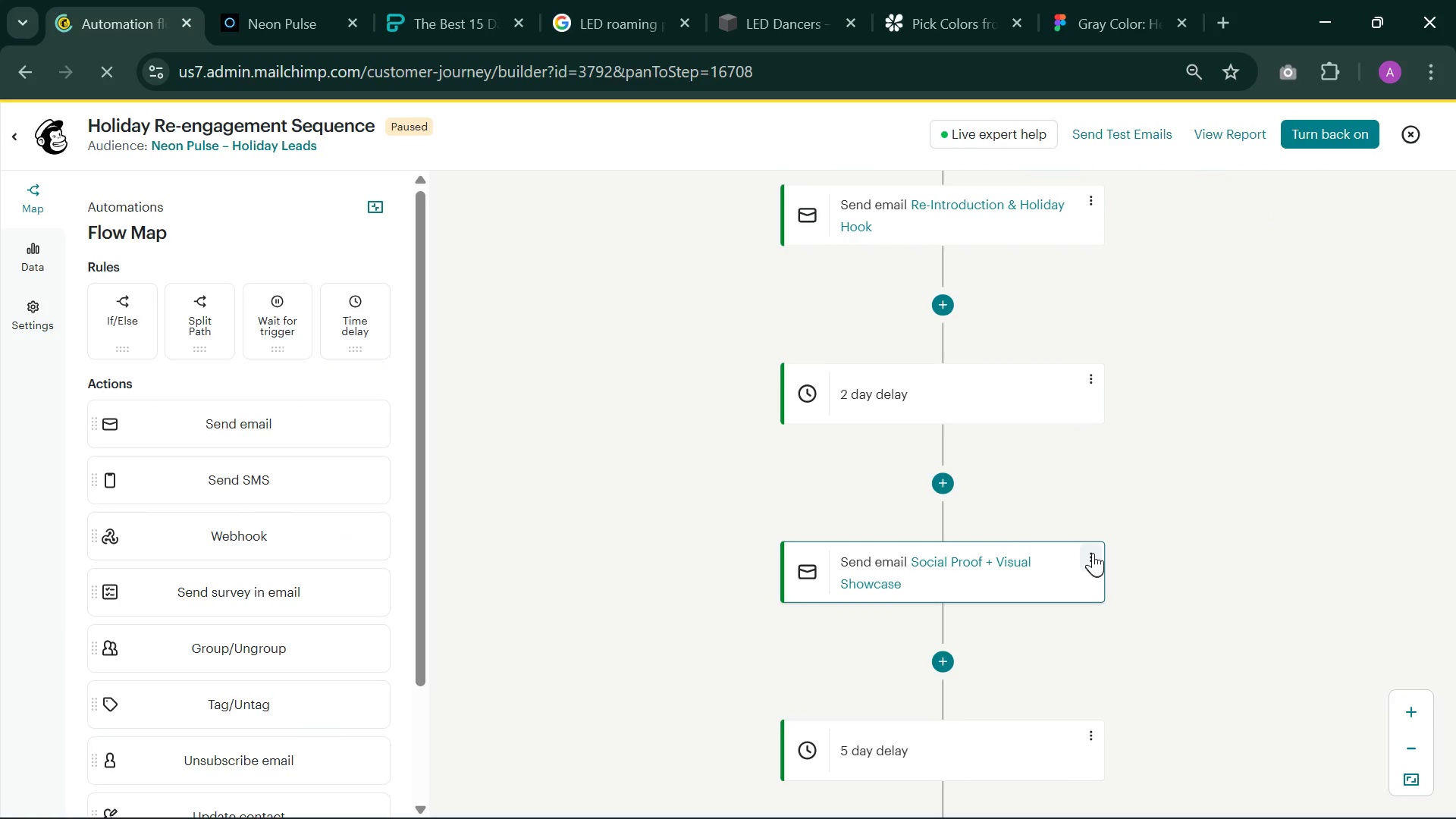 
left_click([1093, 553])
 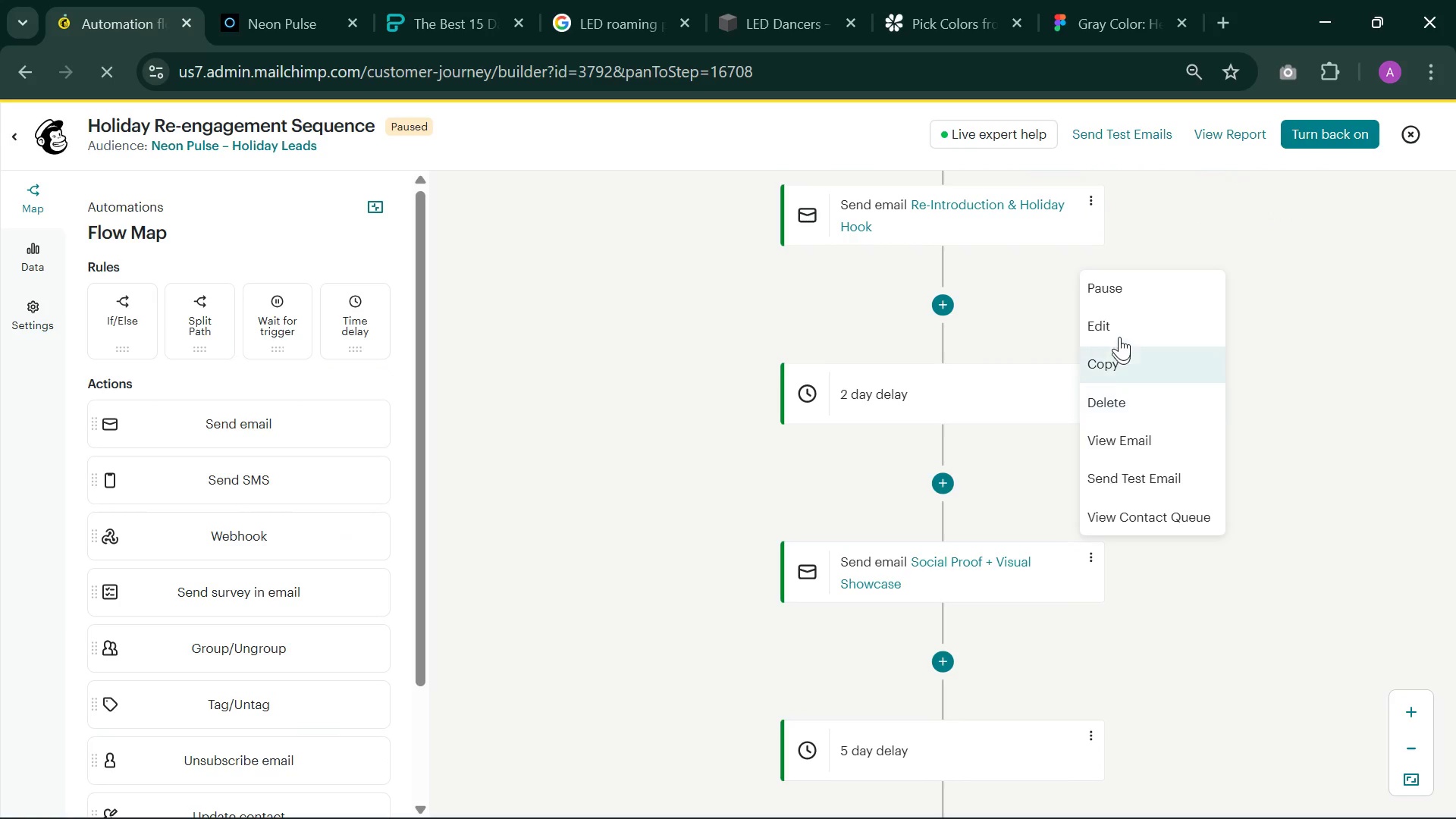 
left_click([1116, 330])
 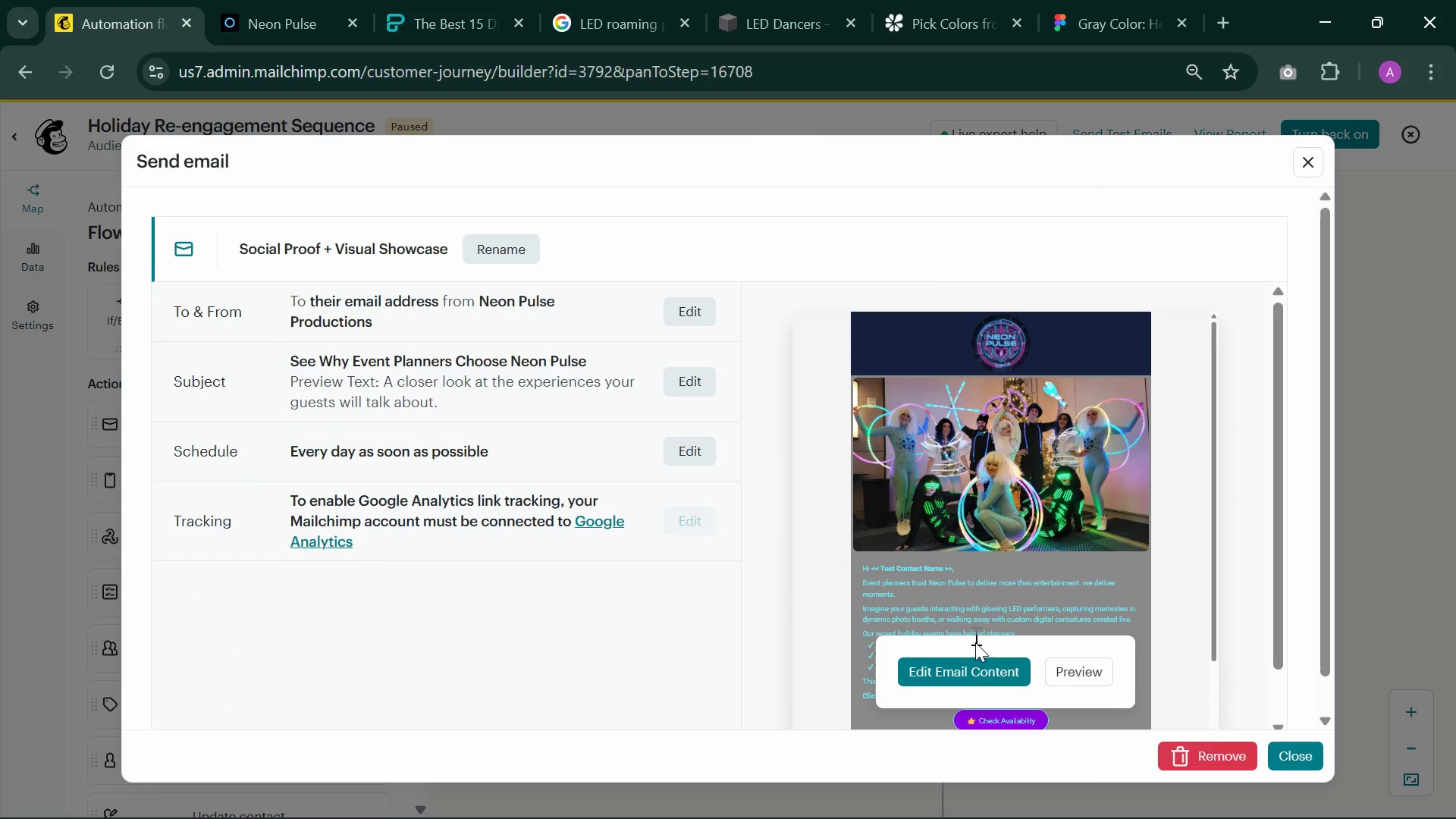 
left_click([975, 670])
 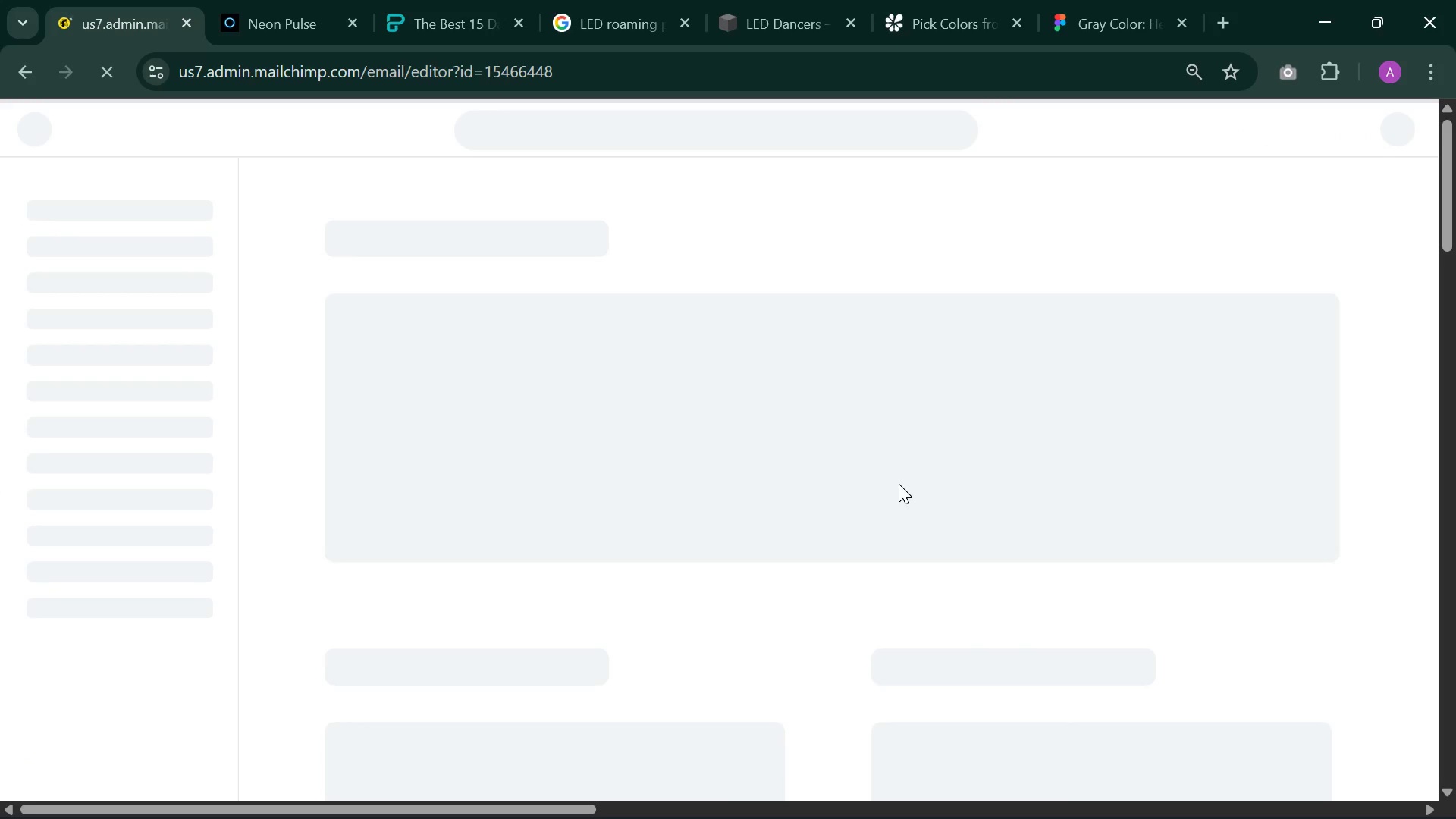 
wait(13.42)
 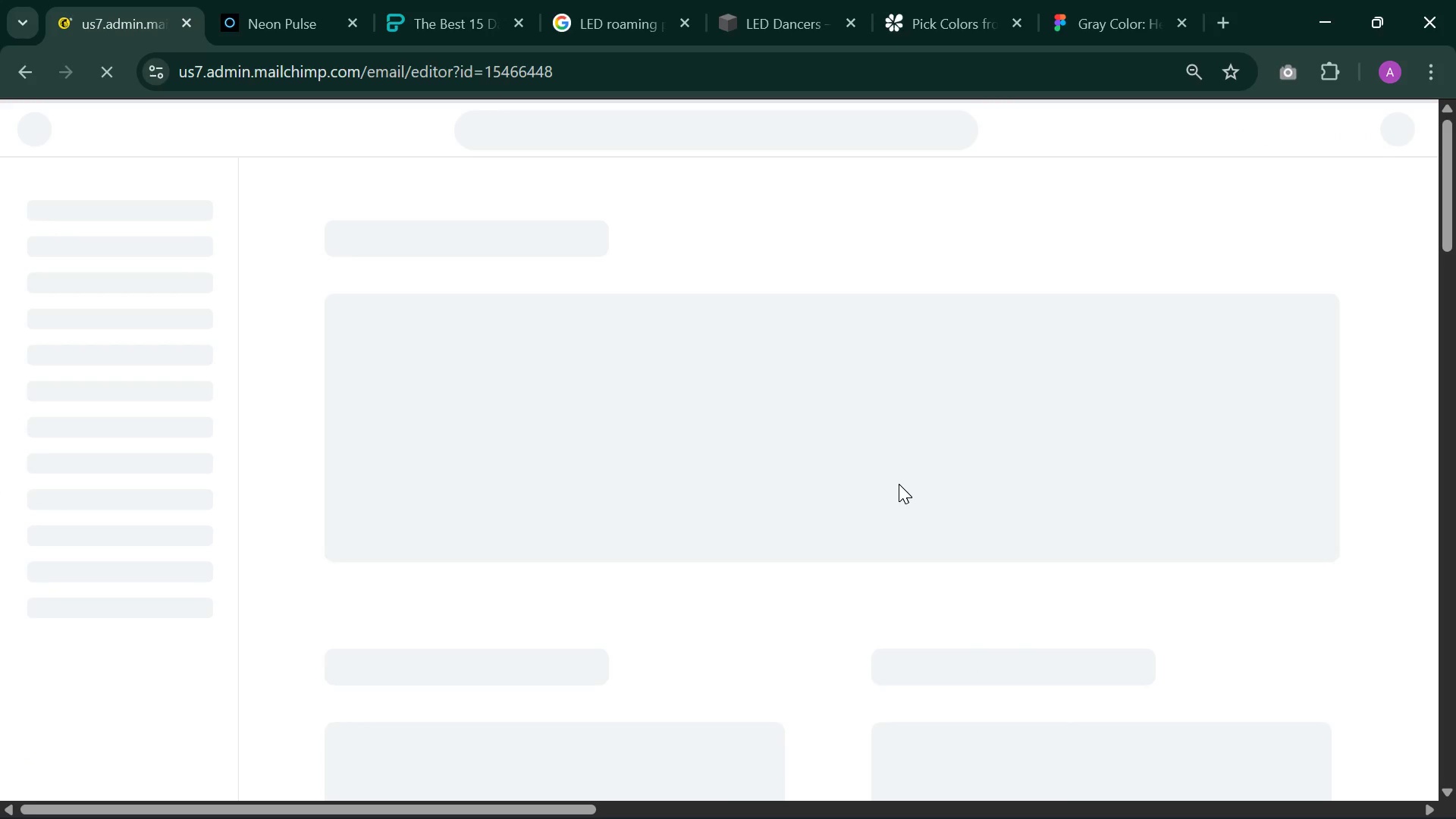 
left_click([648, 40])
 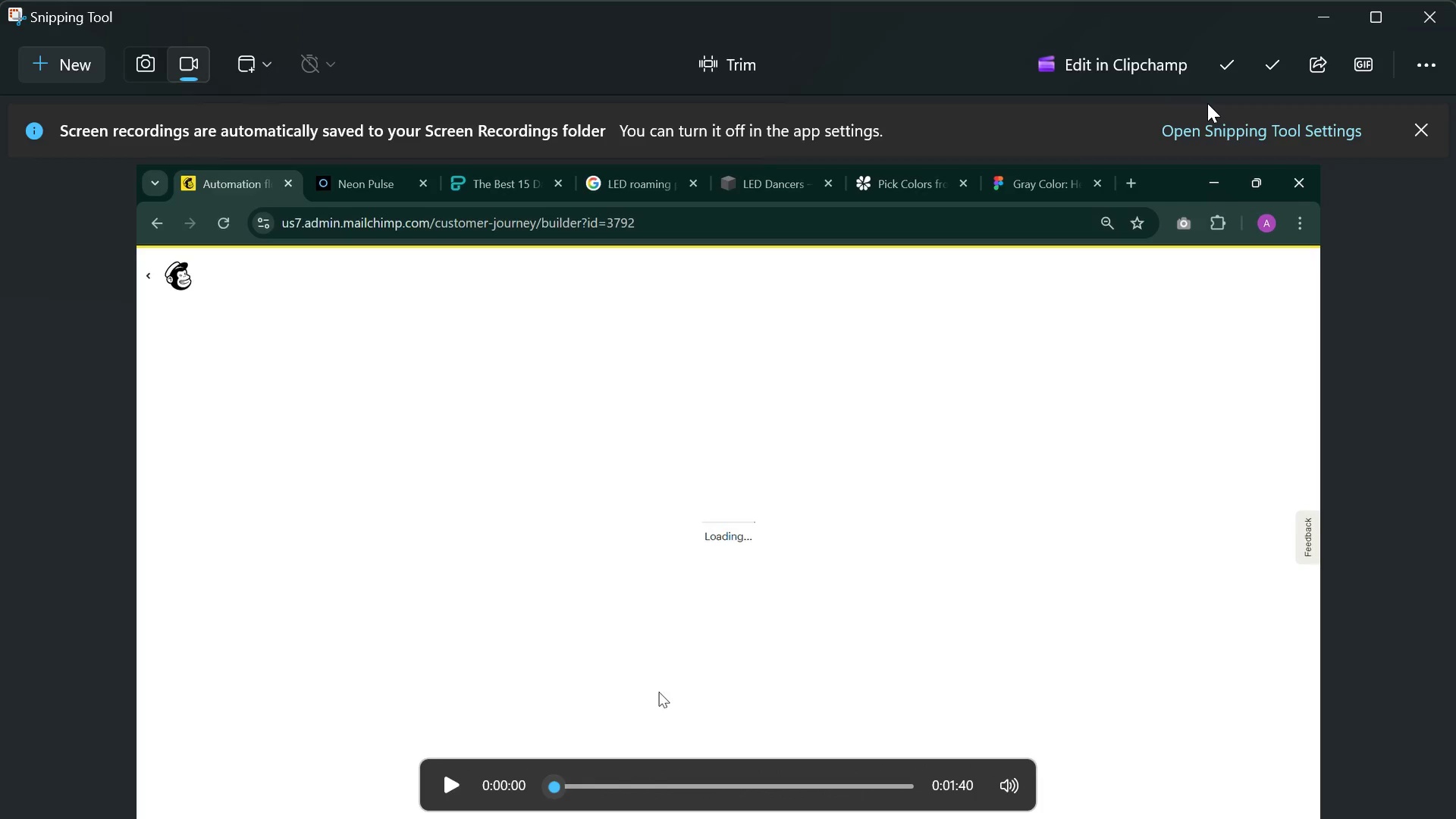 
left_click([1415, 25])
 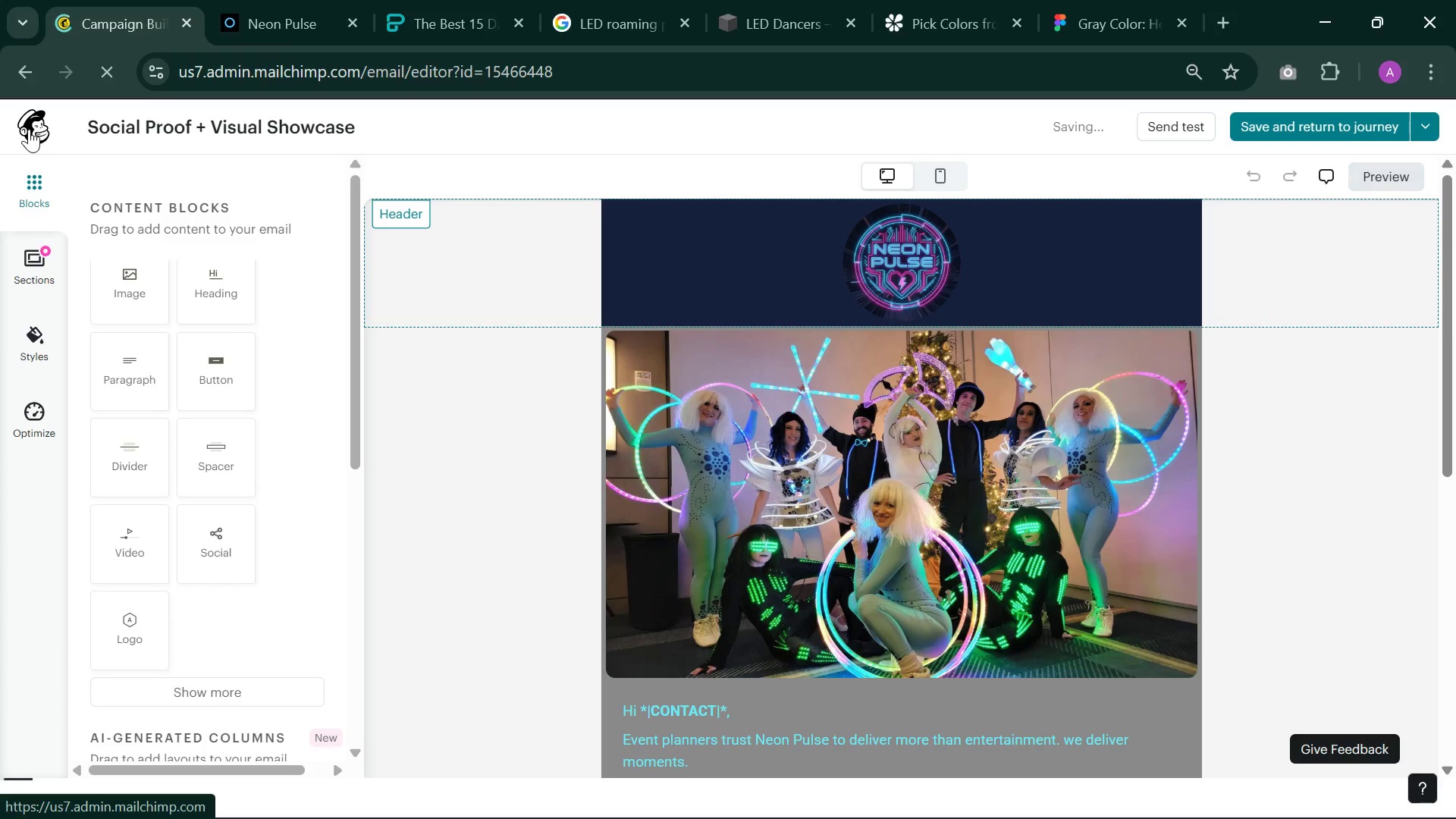 
left_click([14, 75])
 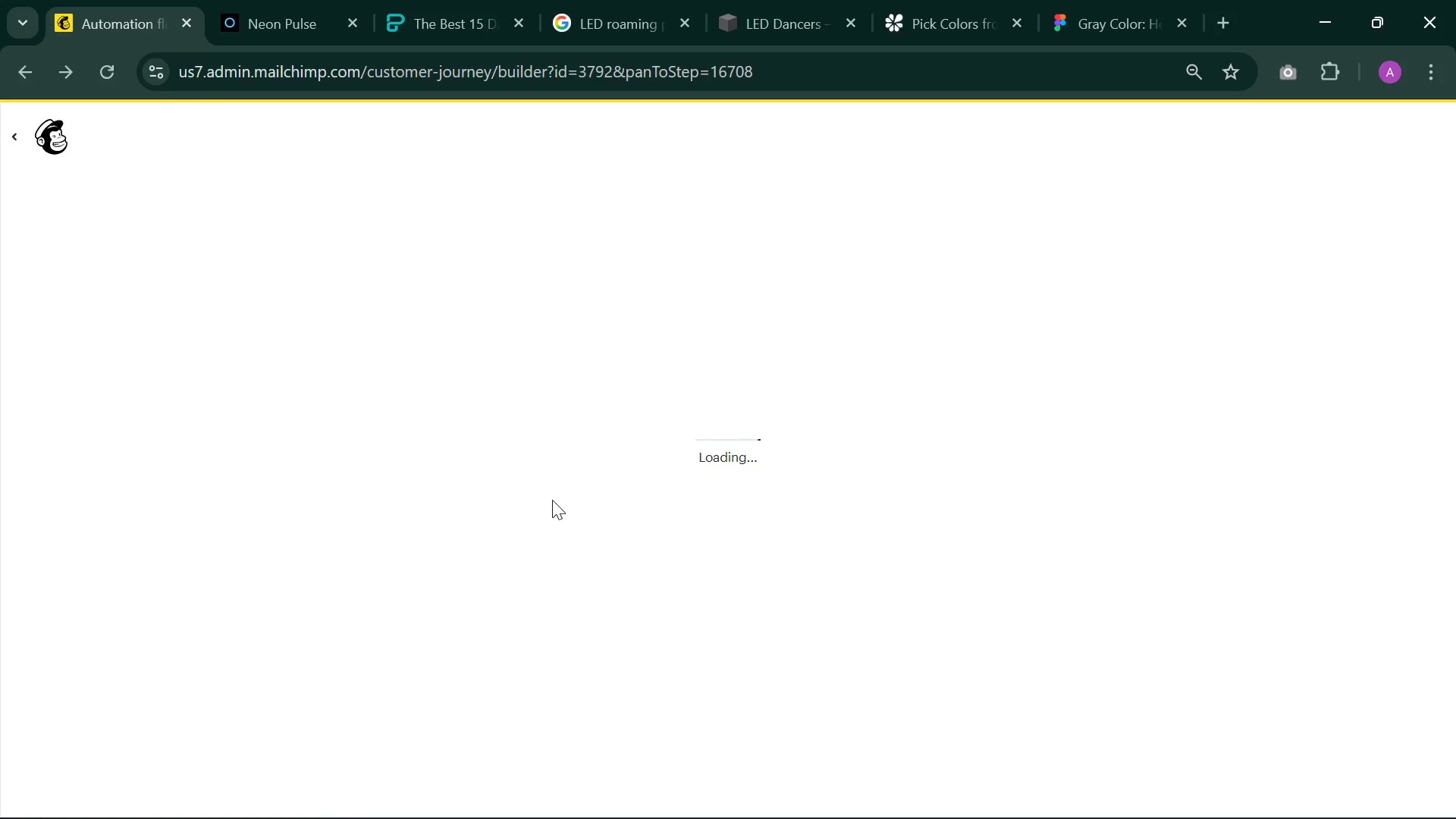 
wait(8.24)
 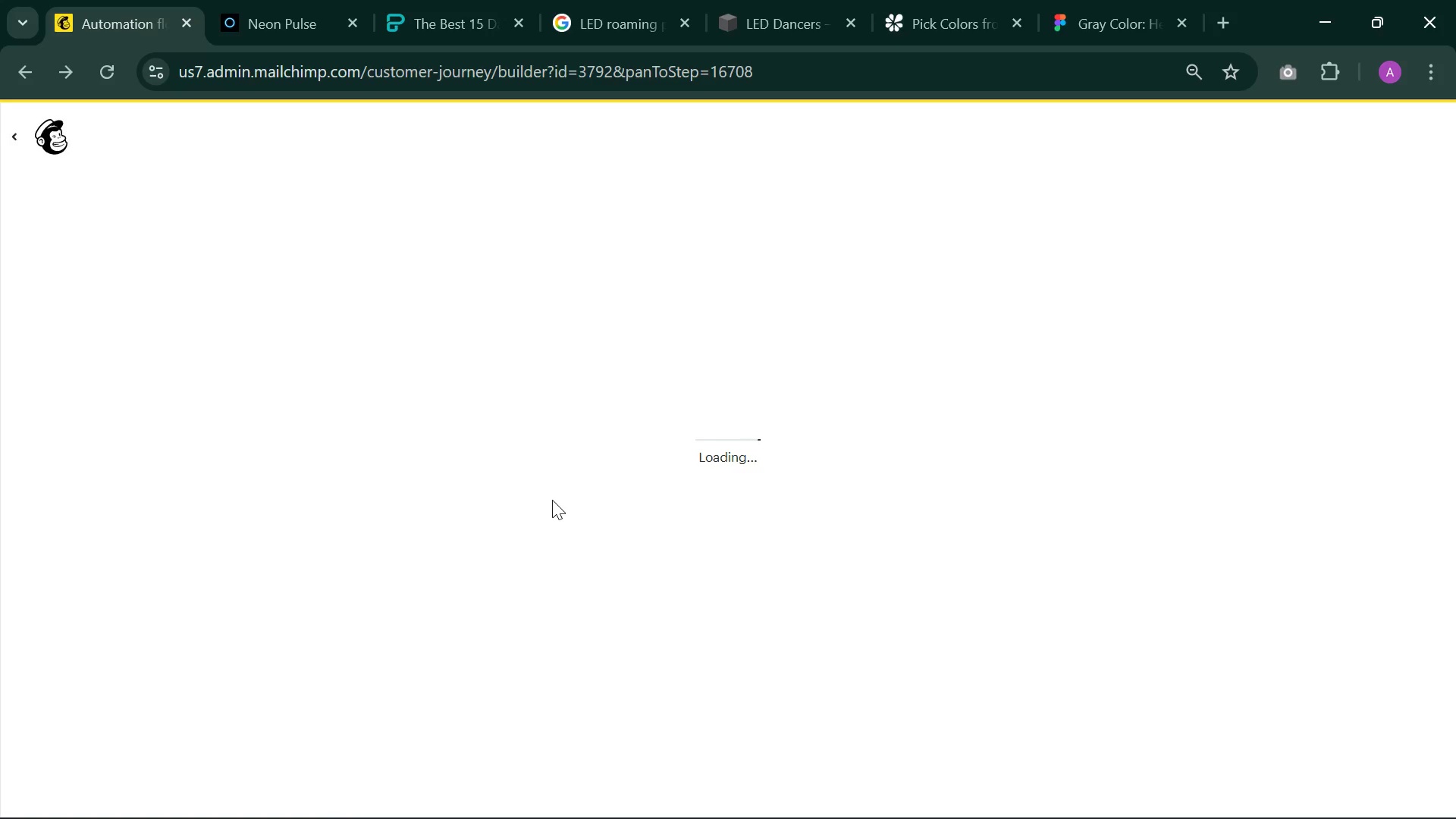 
key(PrintScreen)
 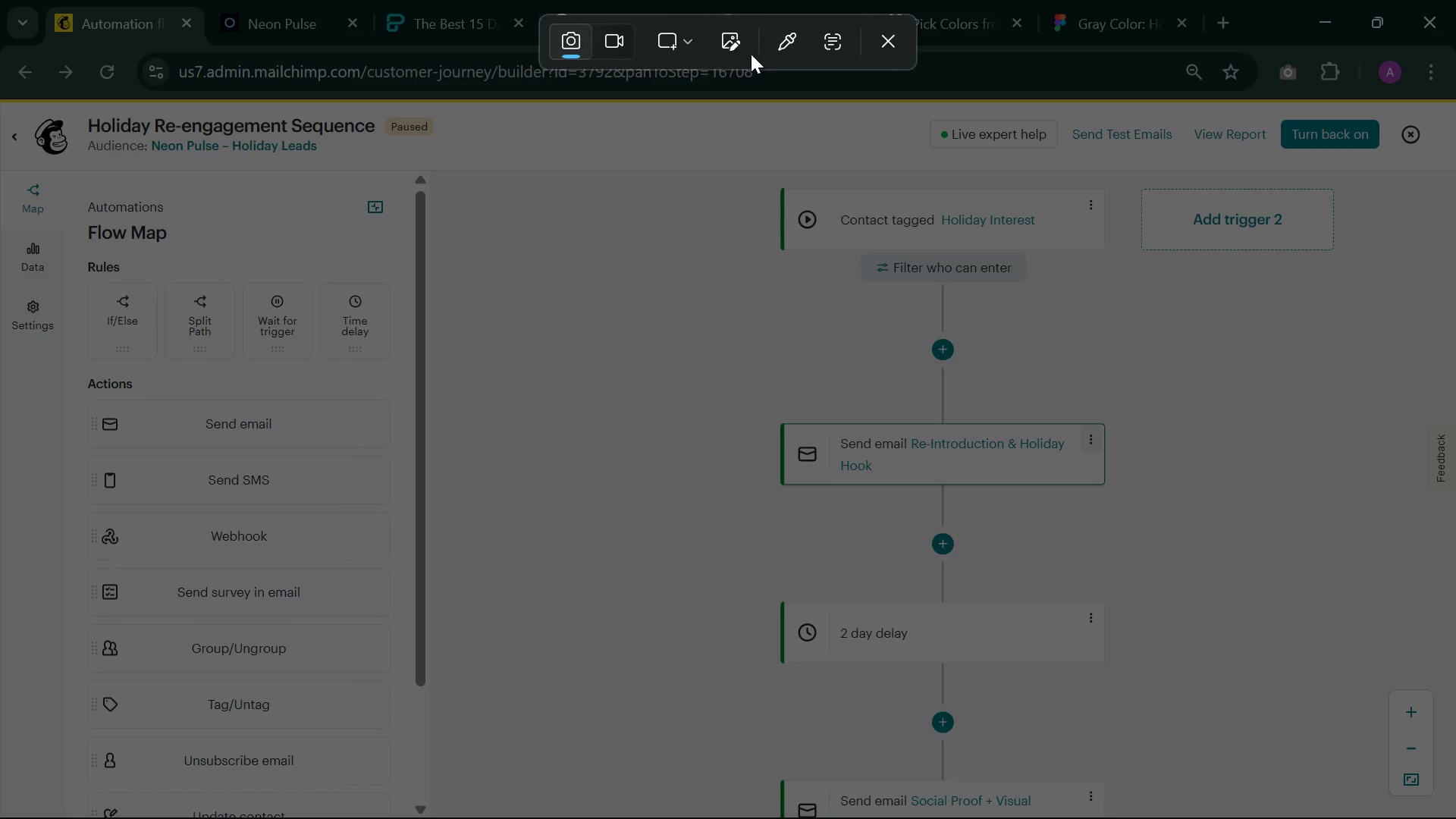 
left_click([694, 49])
 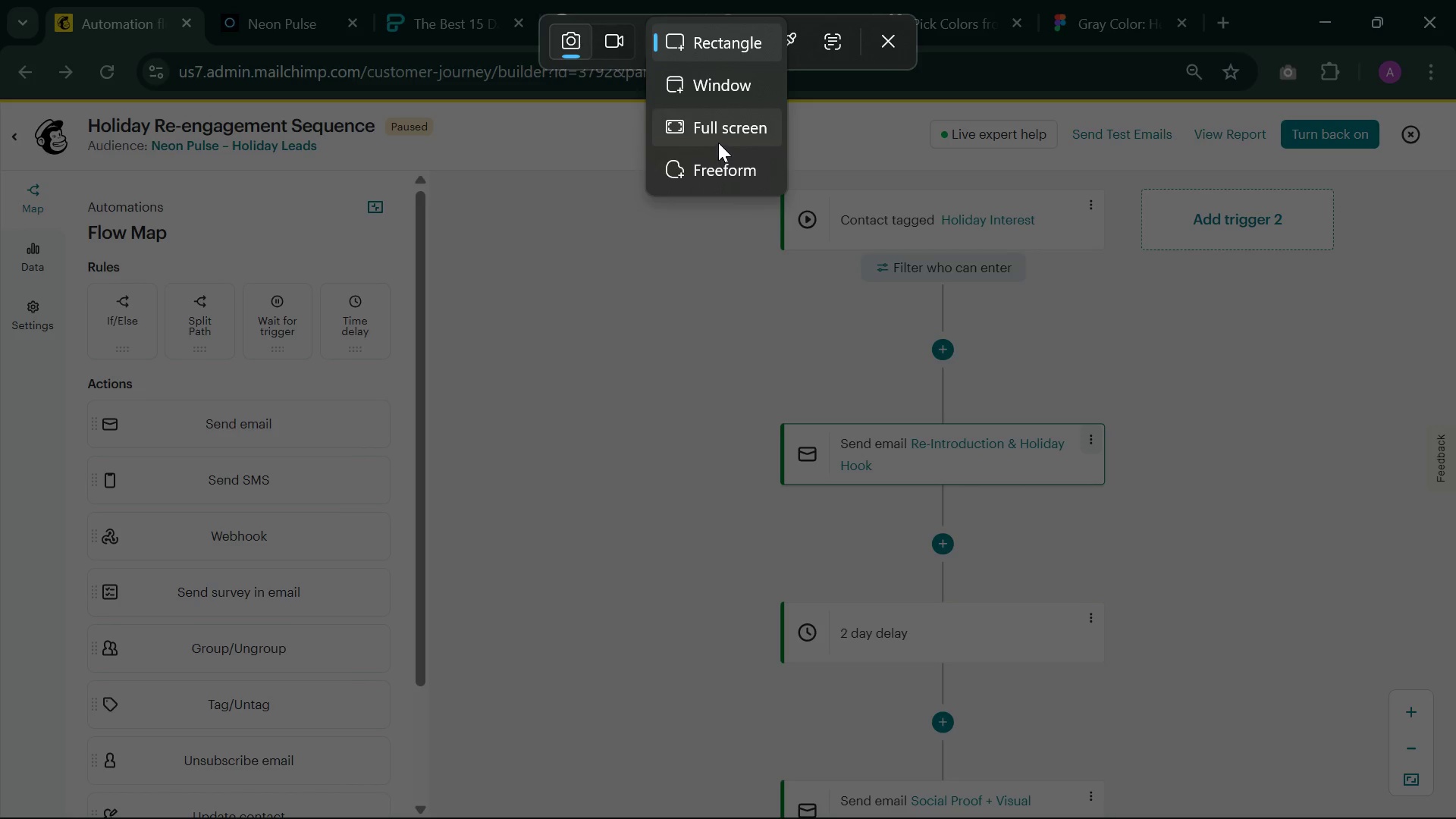 
left_click([717, 138])
 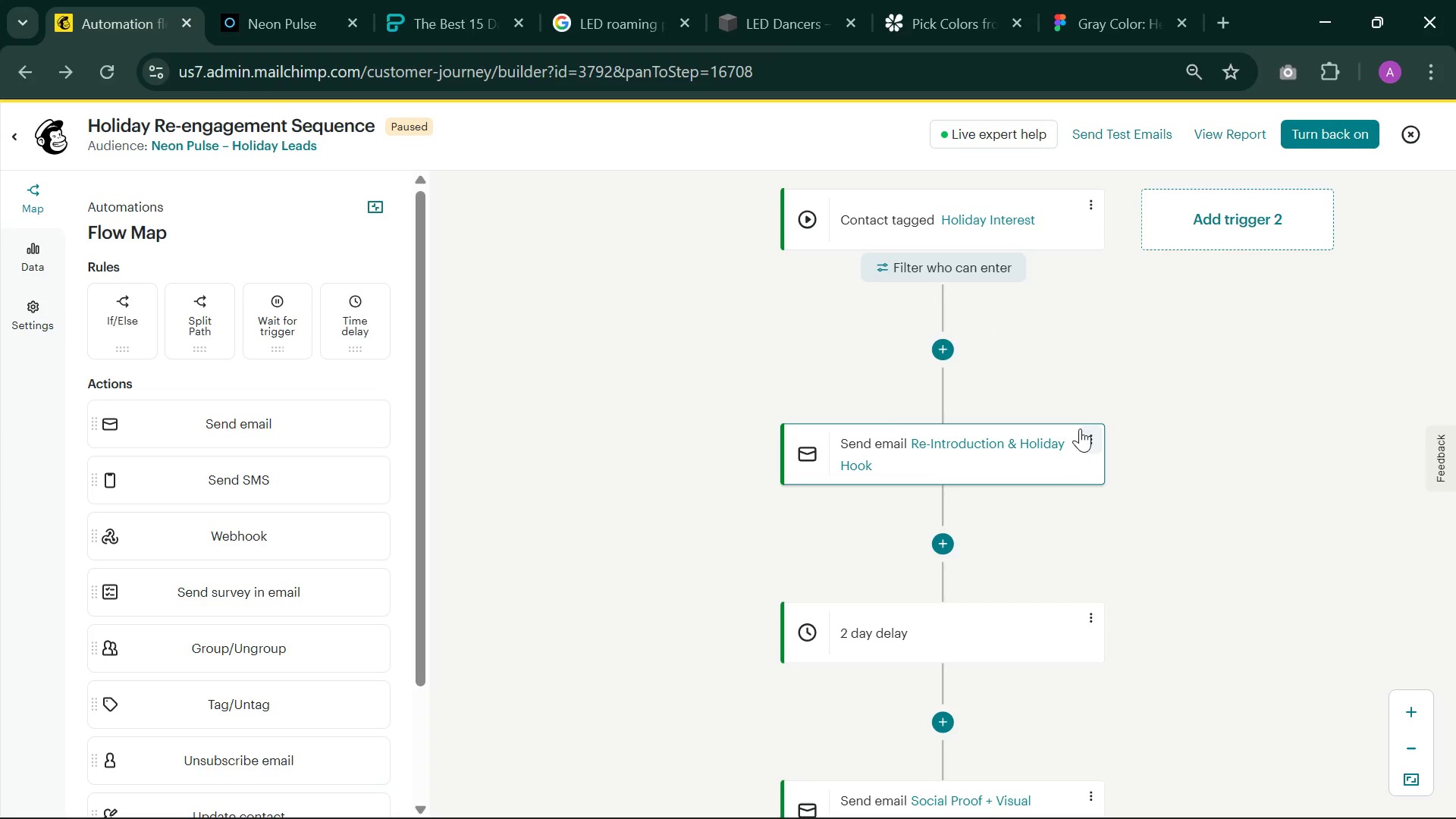 
left_click([1089, 437])
 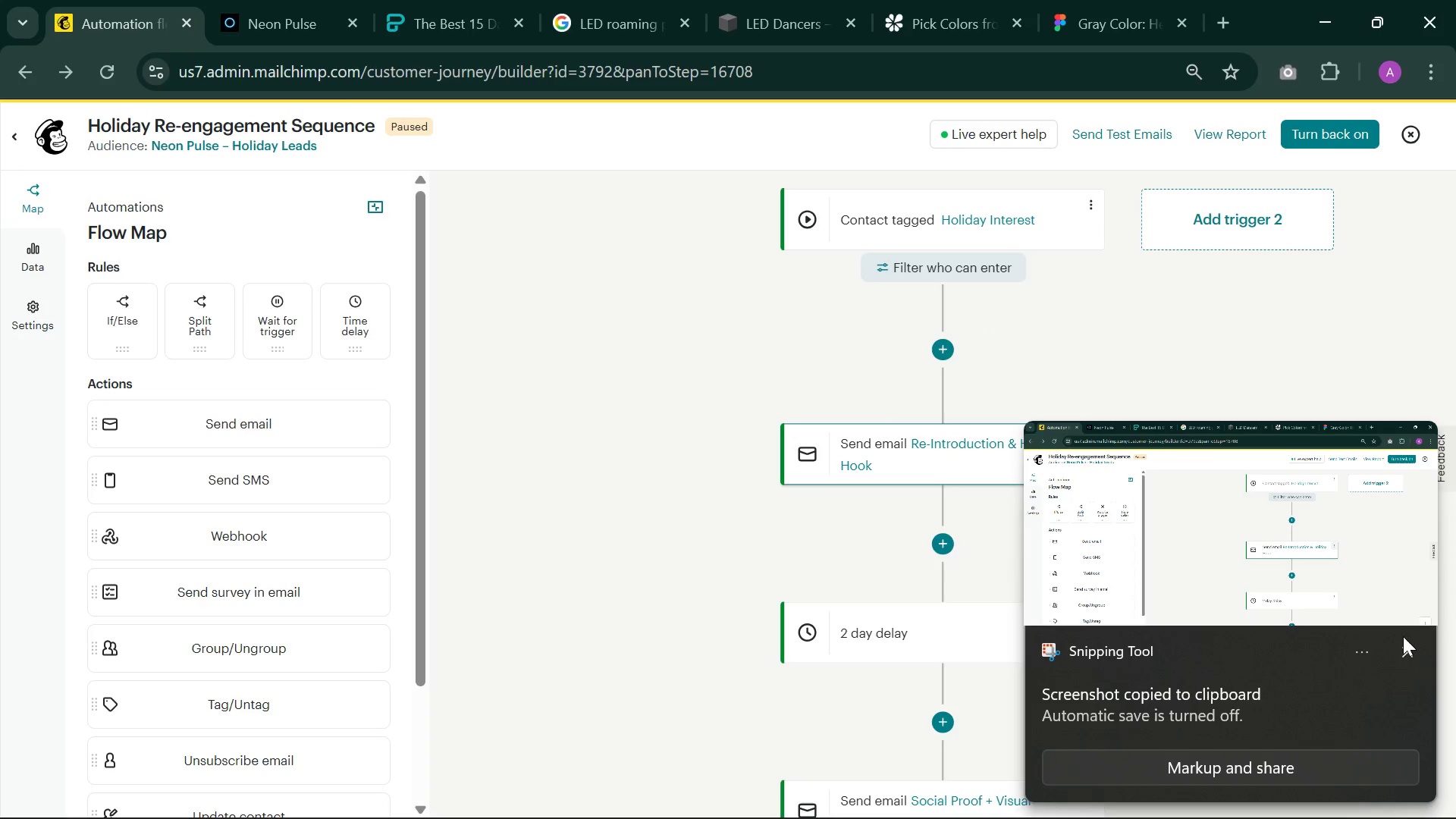 
left_click([1407, 645])
 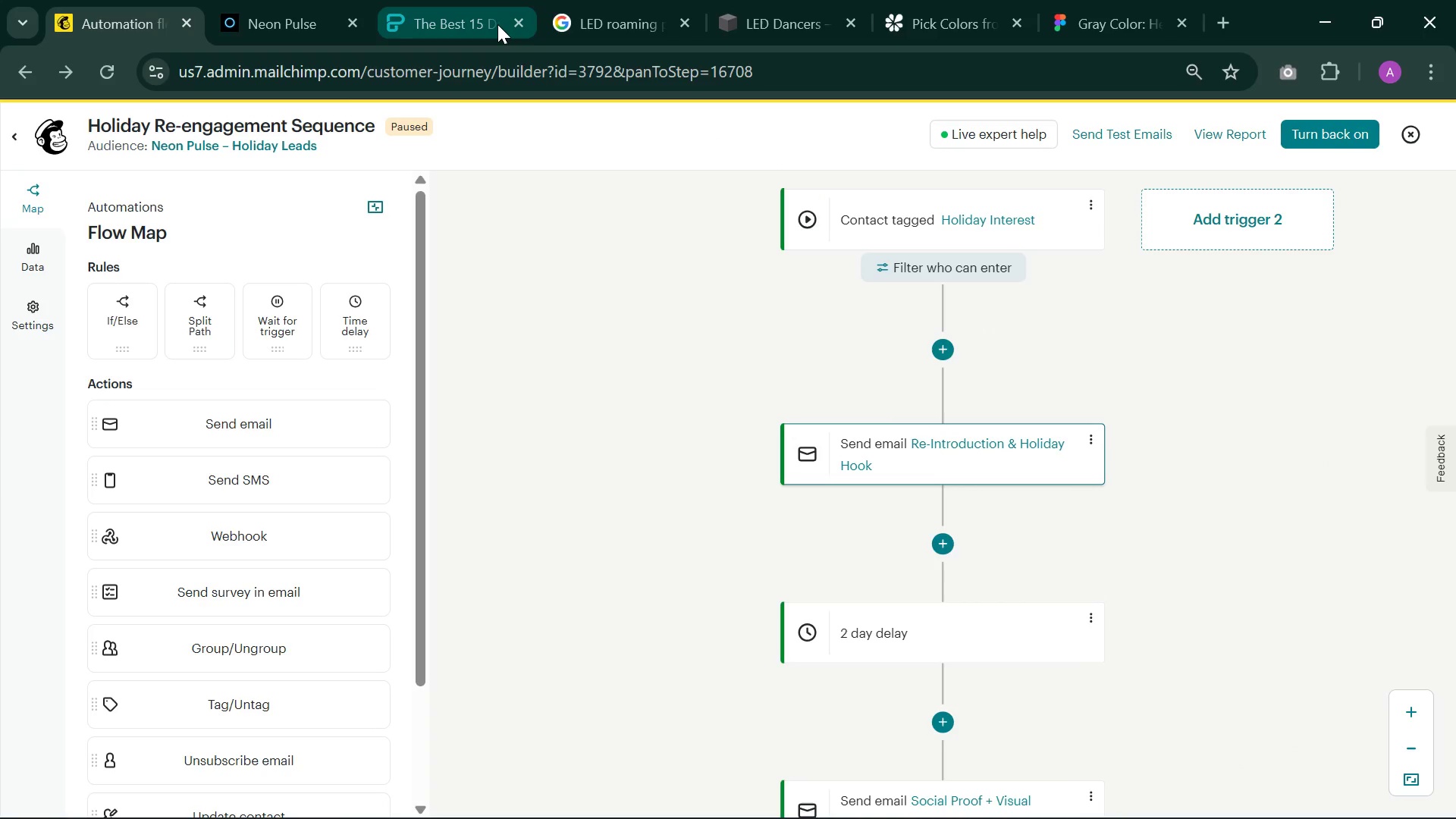 
key(PrintScreen)
 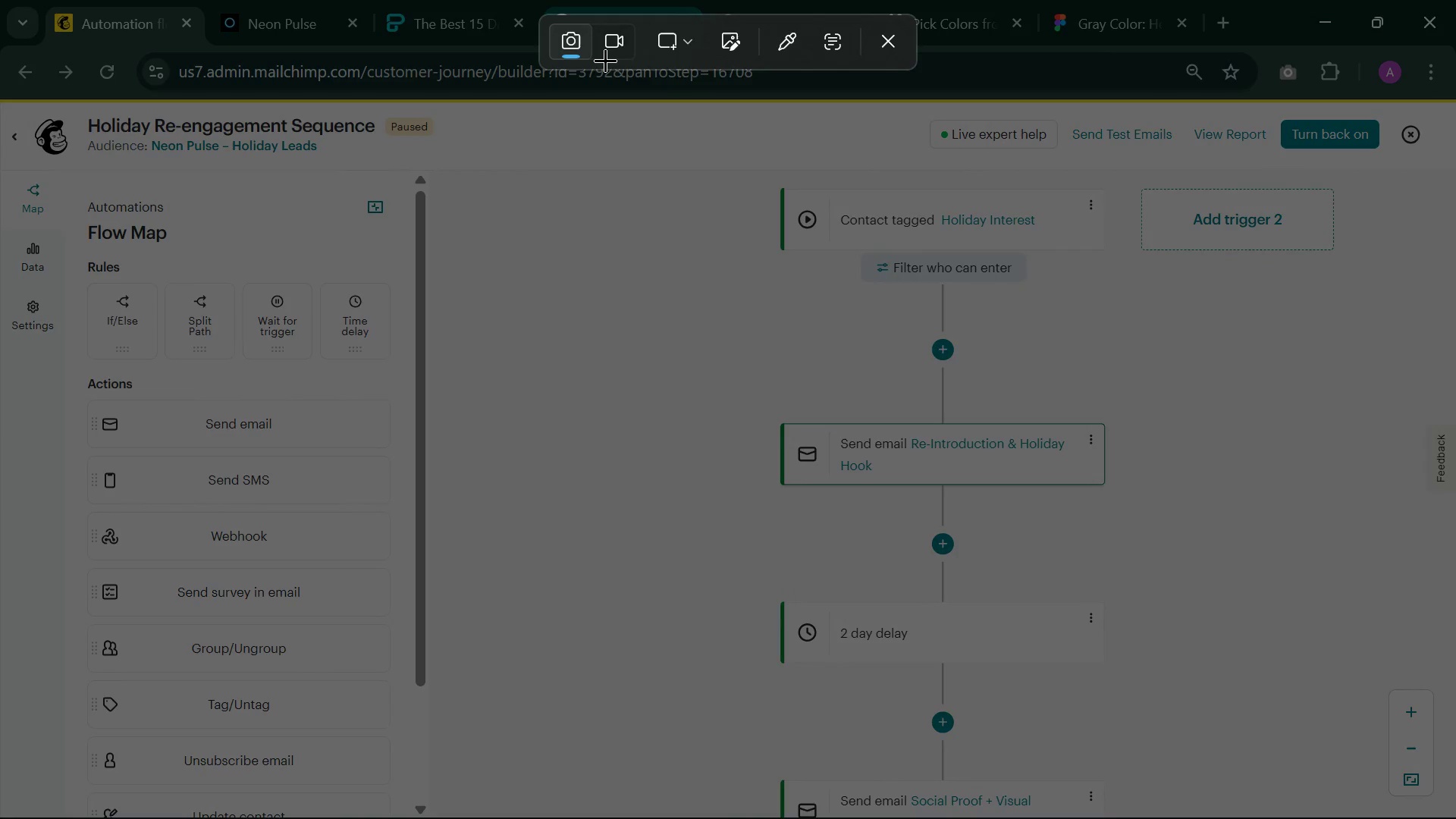 
left_click([614, 43])
 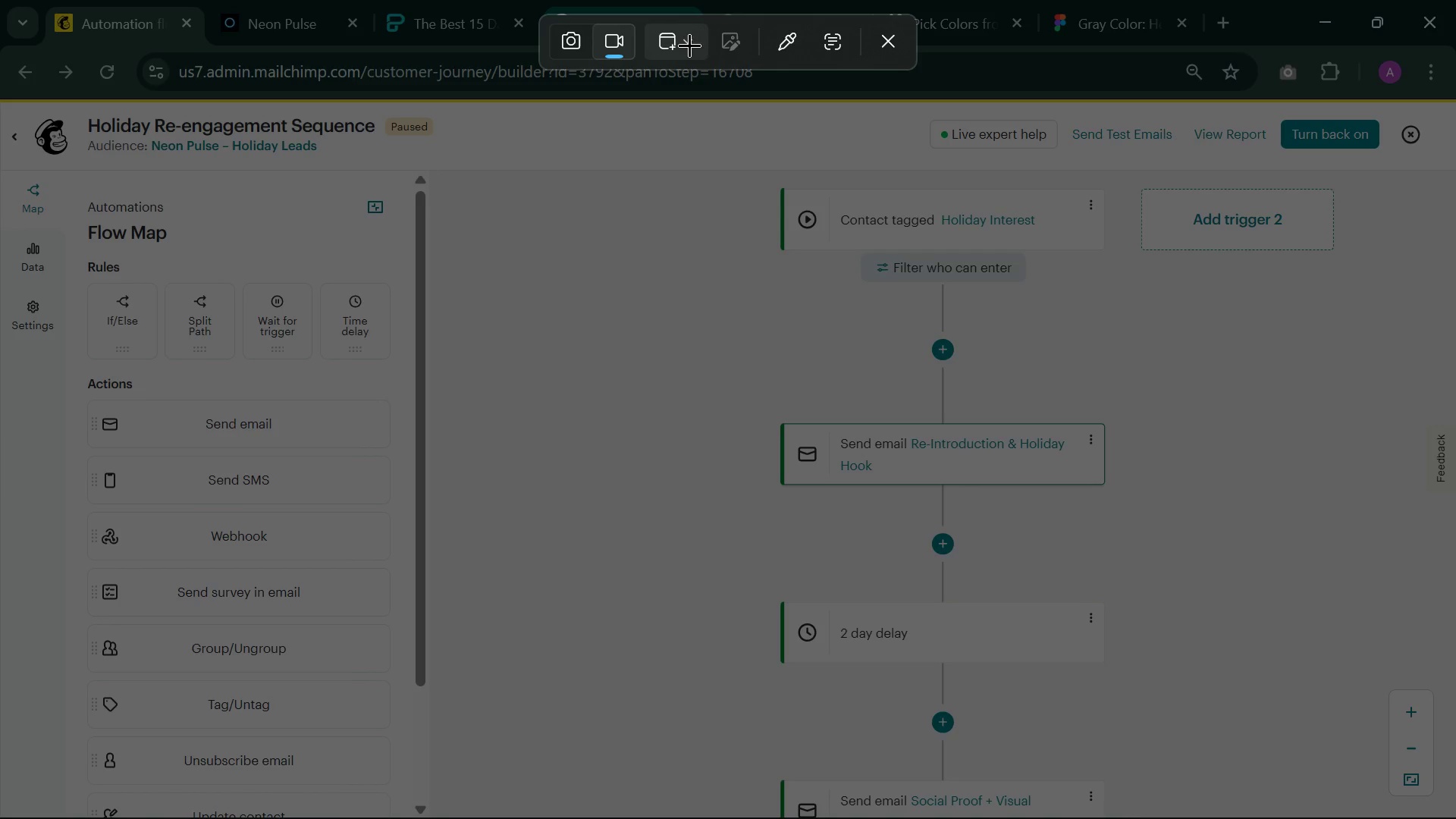 
left_click([692, 45])
 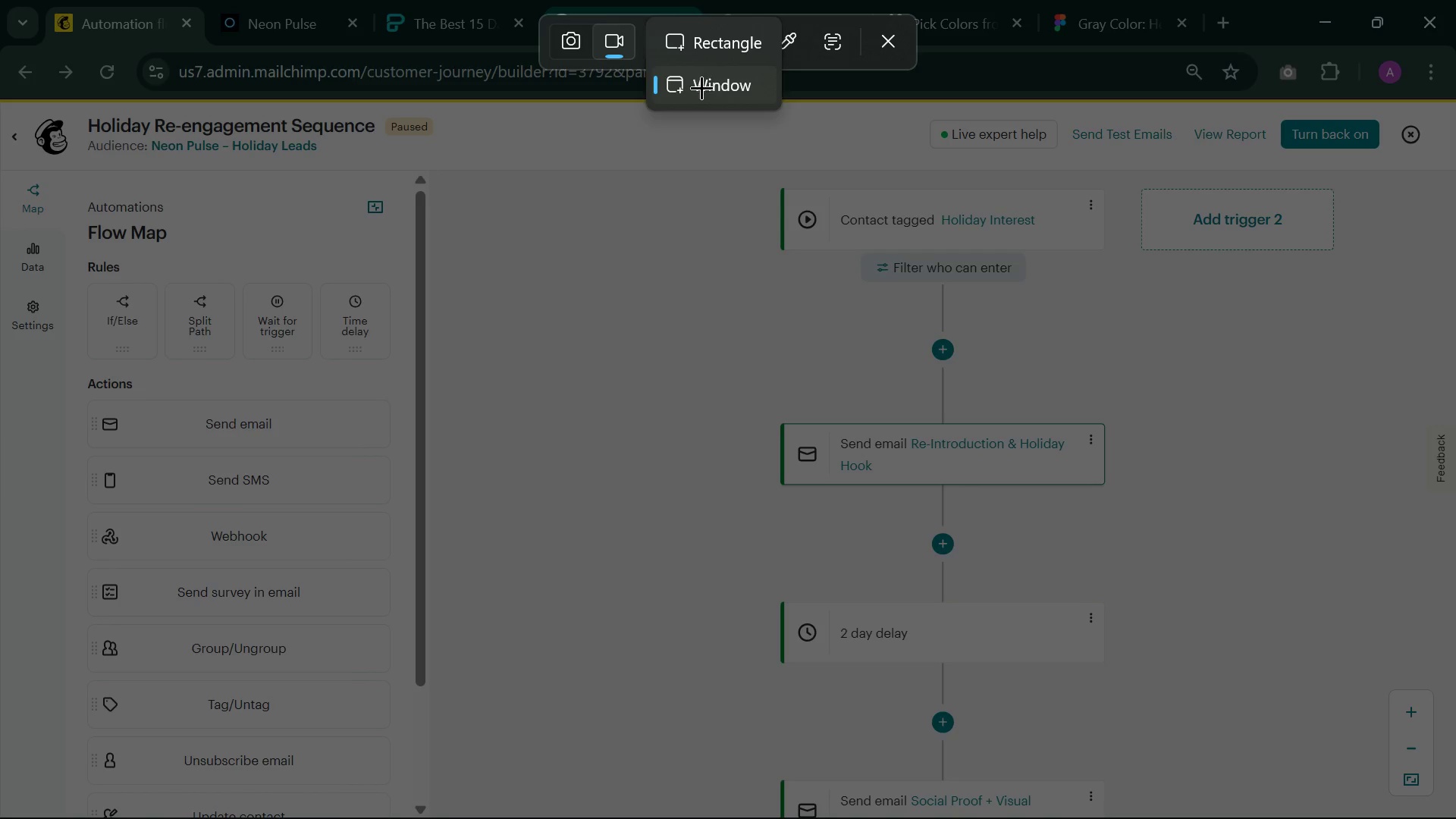 
left_click([702, 88])
 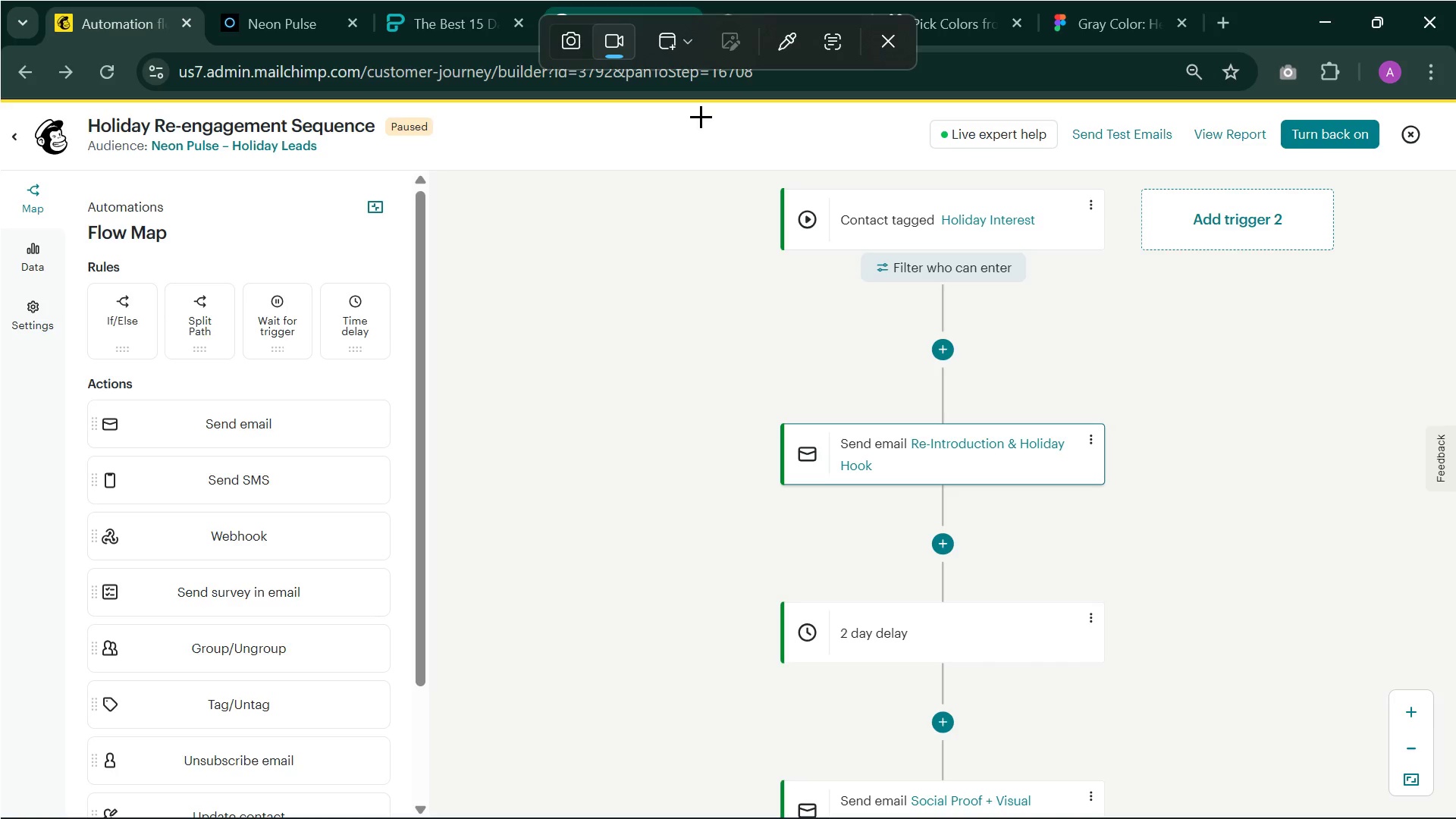 
left_click([701, 116])
 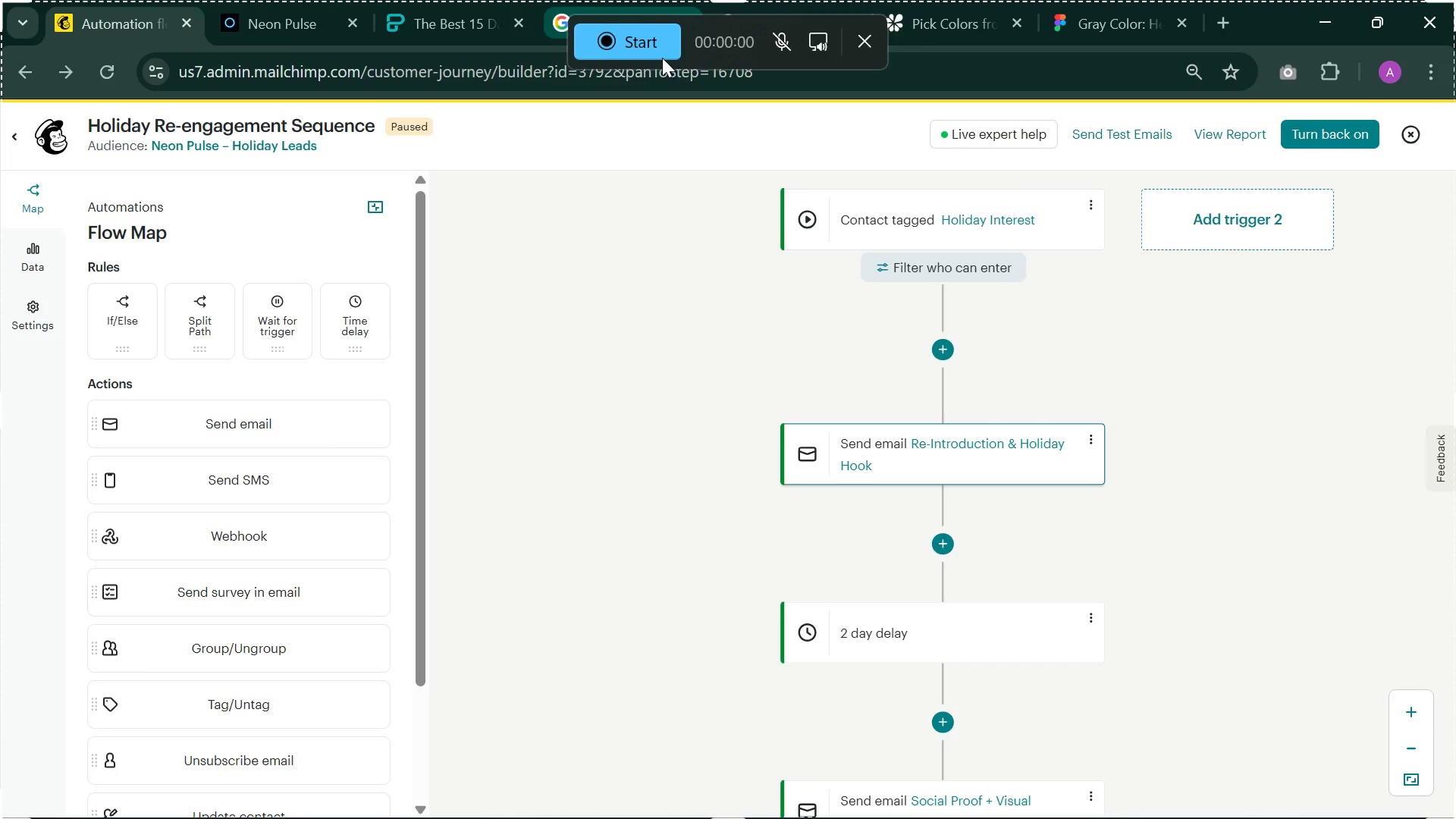 
left_click([650, 46])
 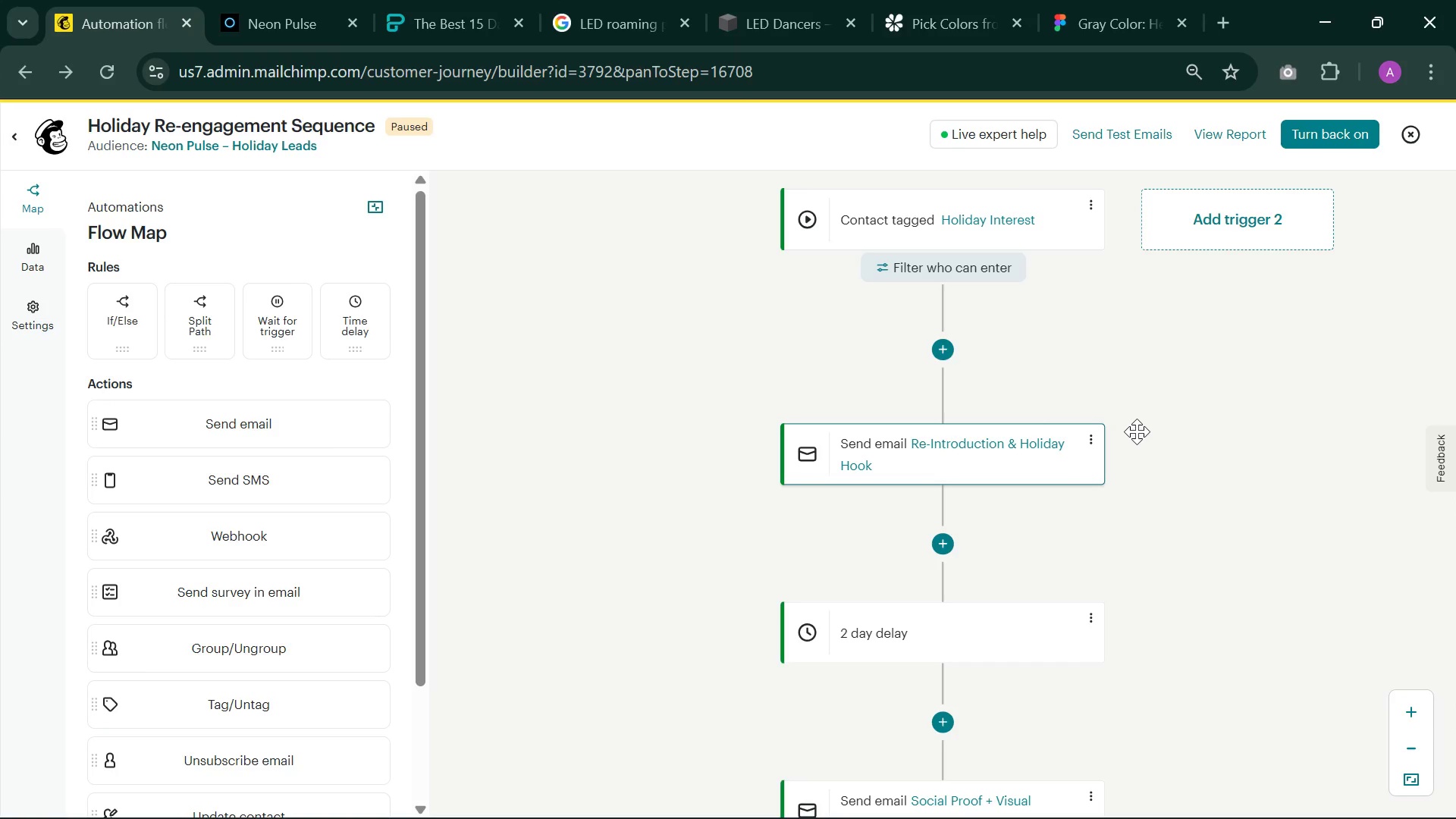 
wait(5.42)
 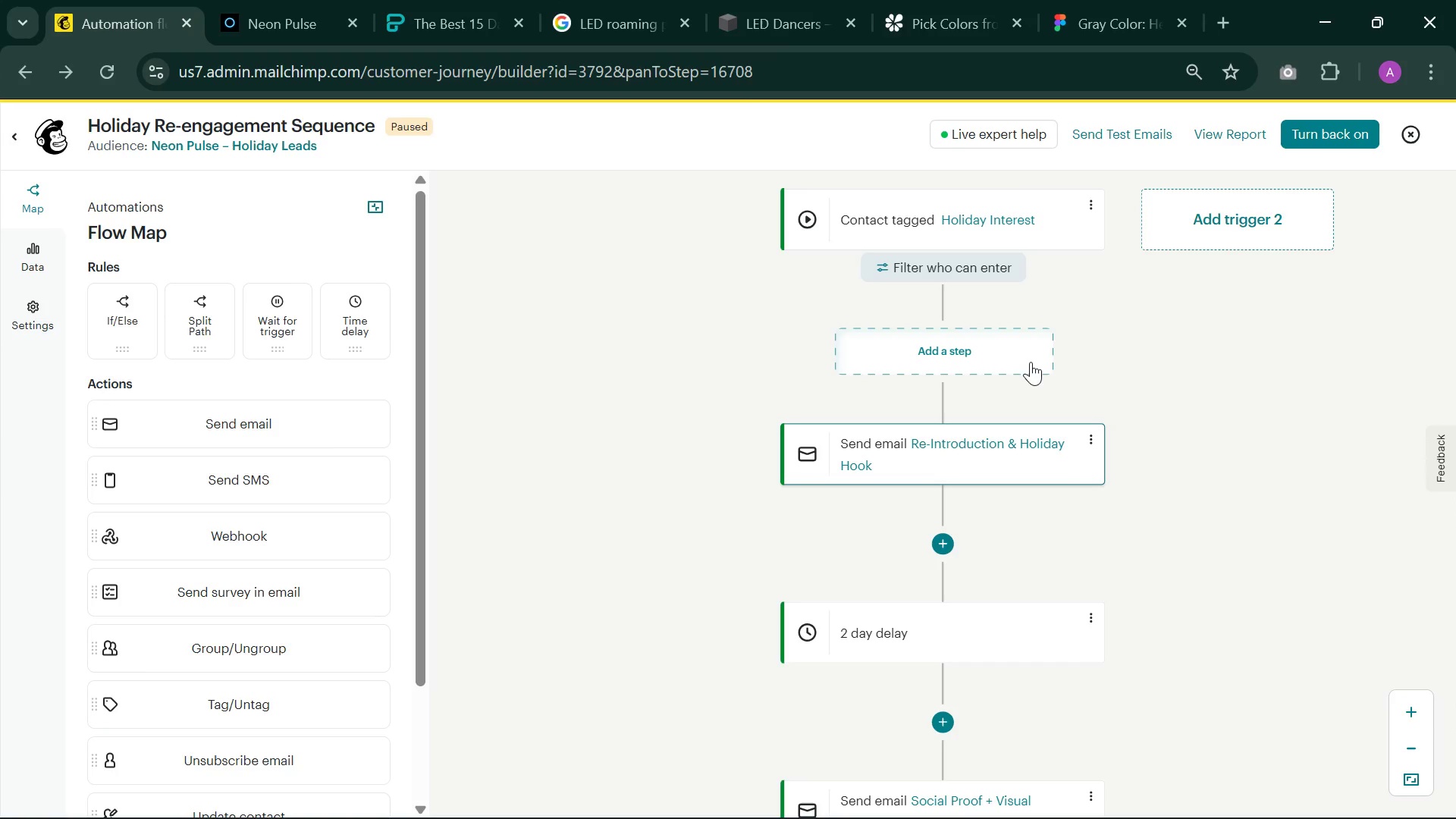 
left_click([1097, 438])
 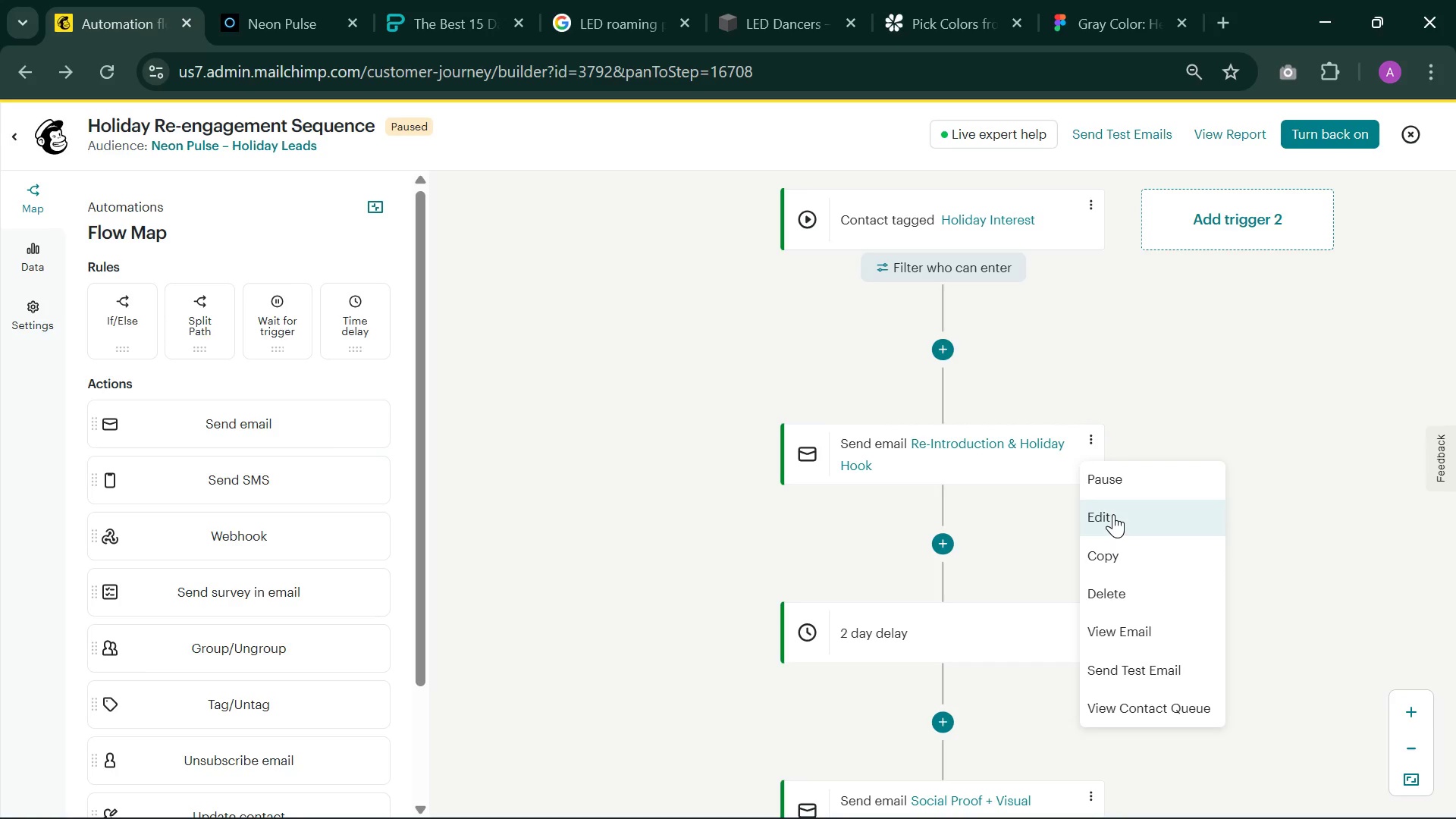 
left_click([1112, 514])
 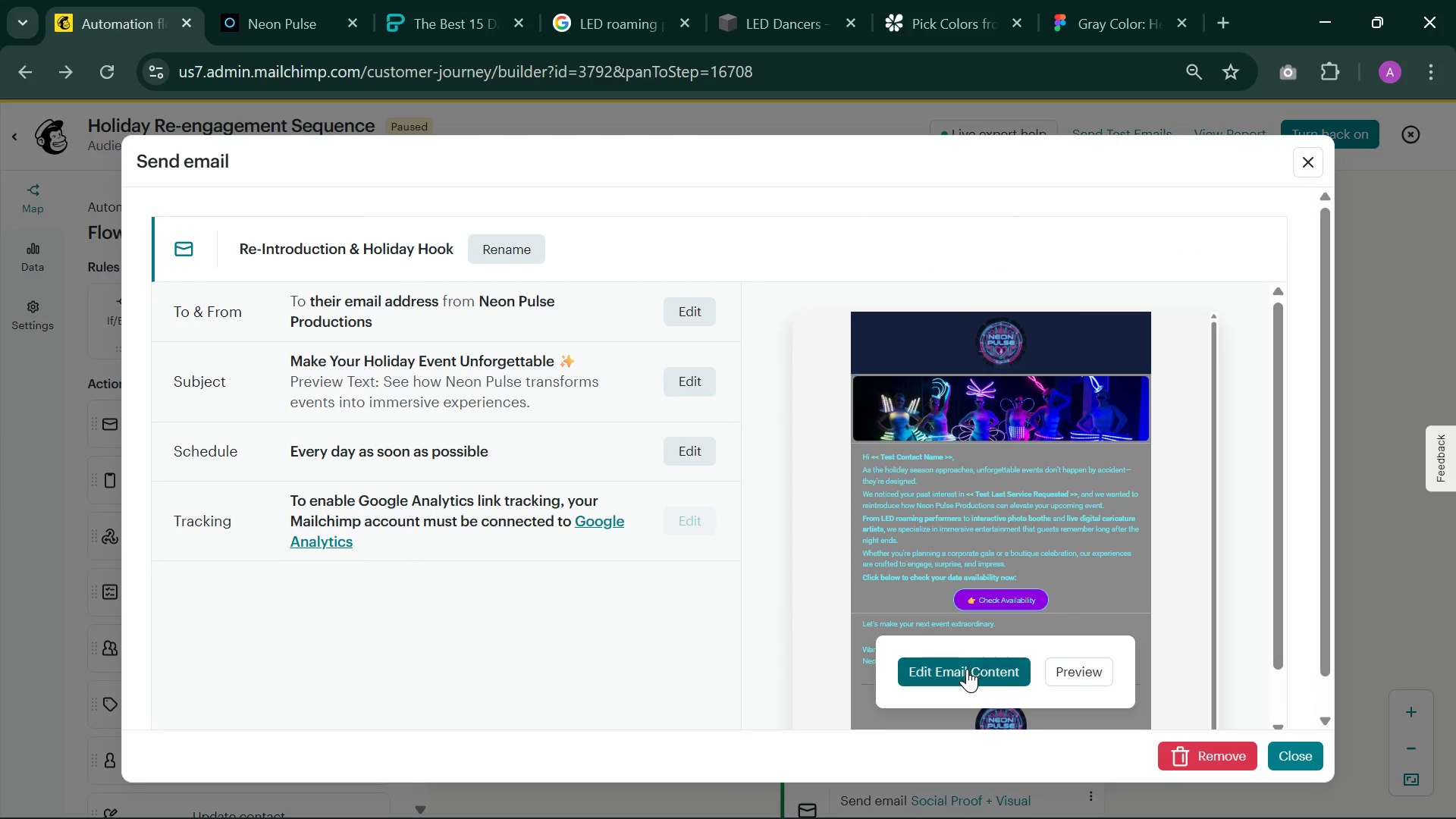 
left_click([1061, 671])
 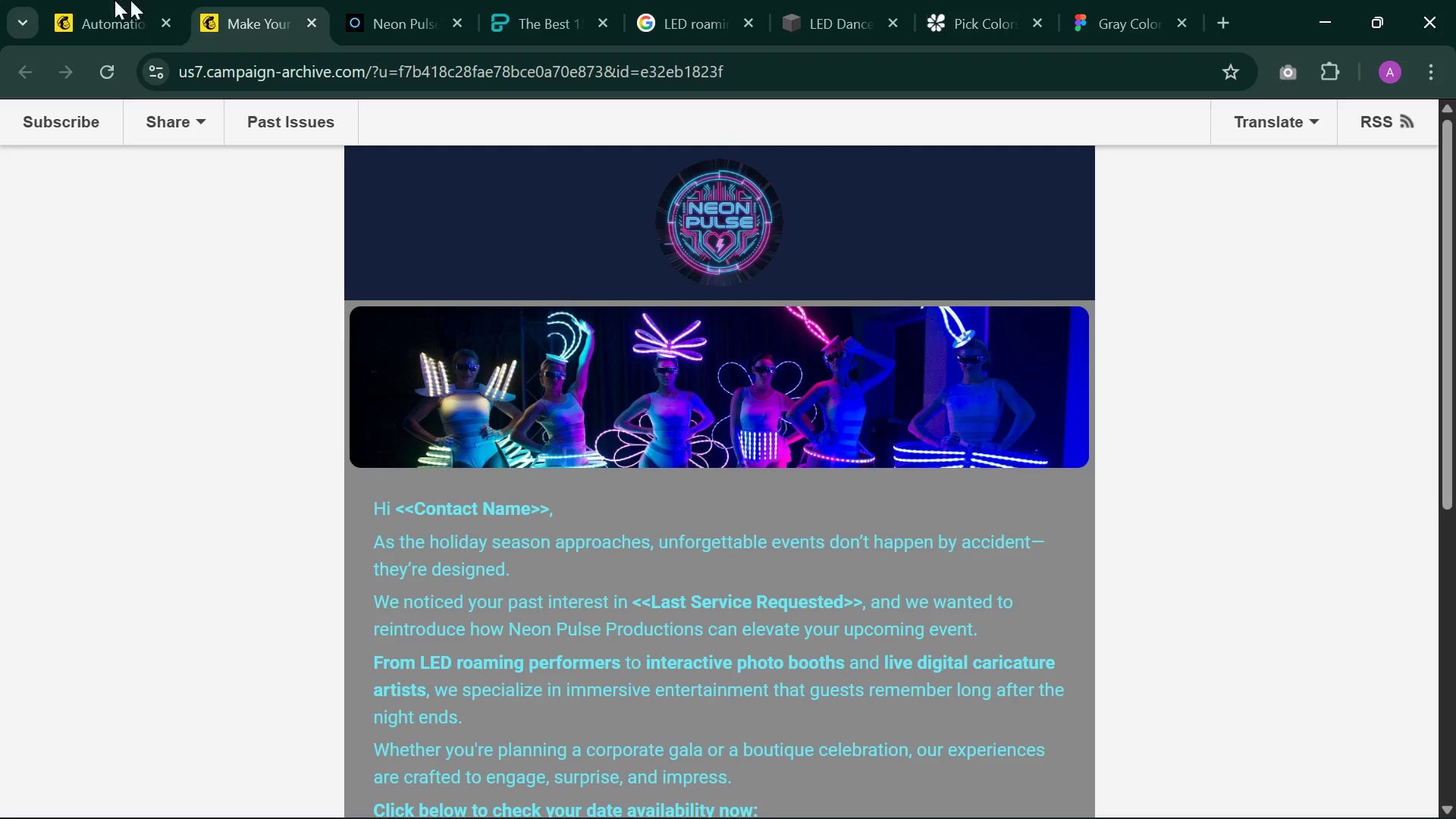 
wait(6.2)
 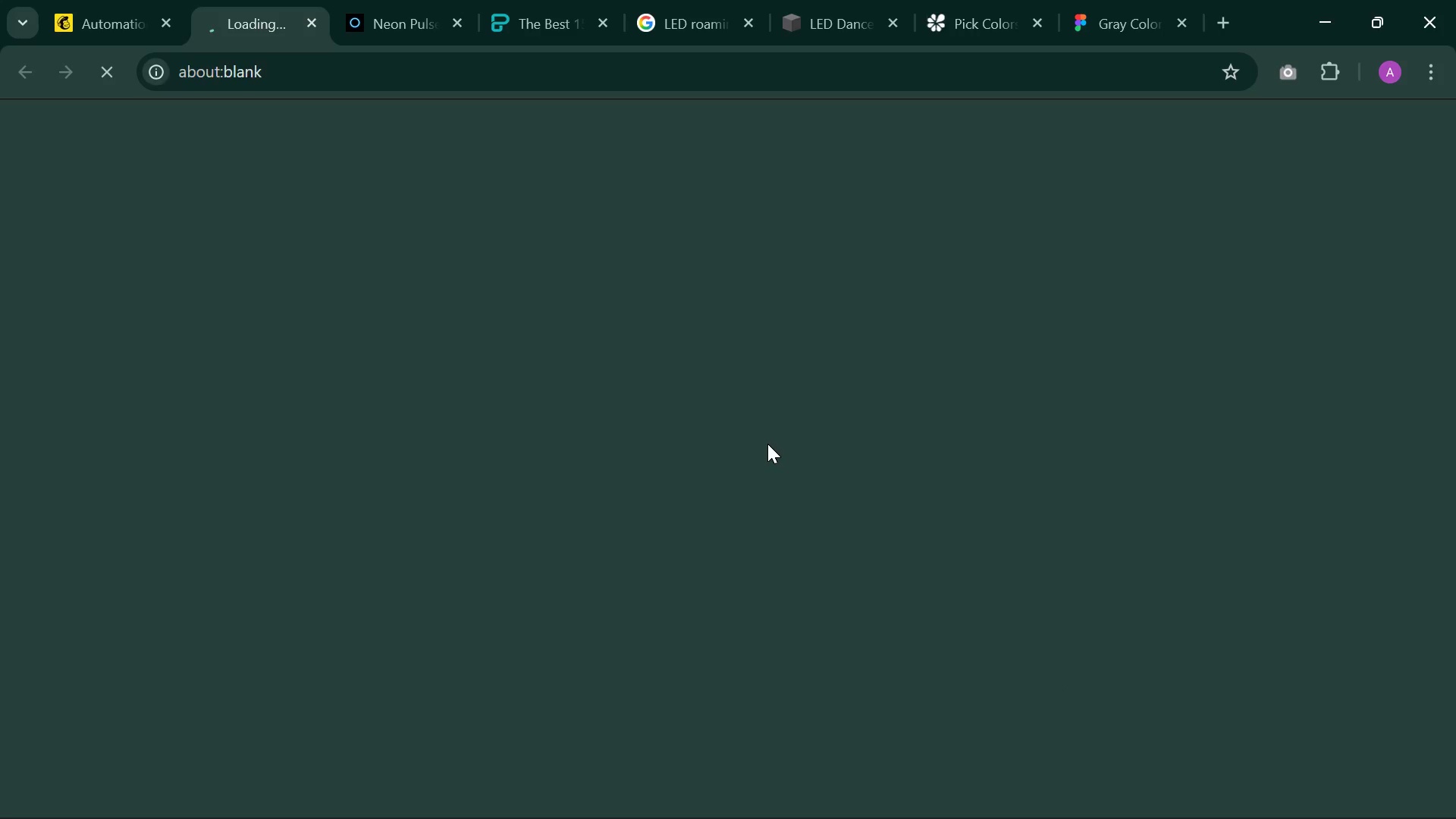 
left_click([659, 39])
 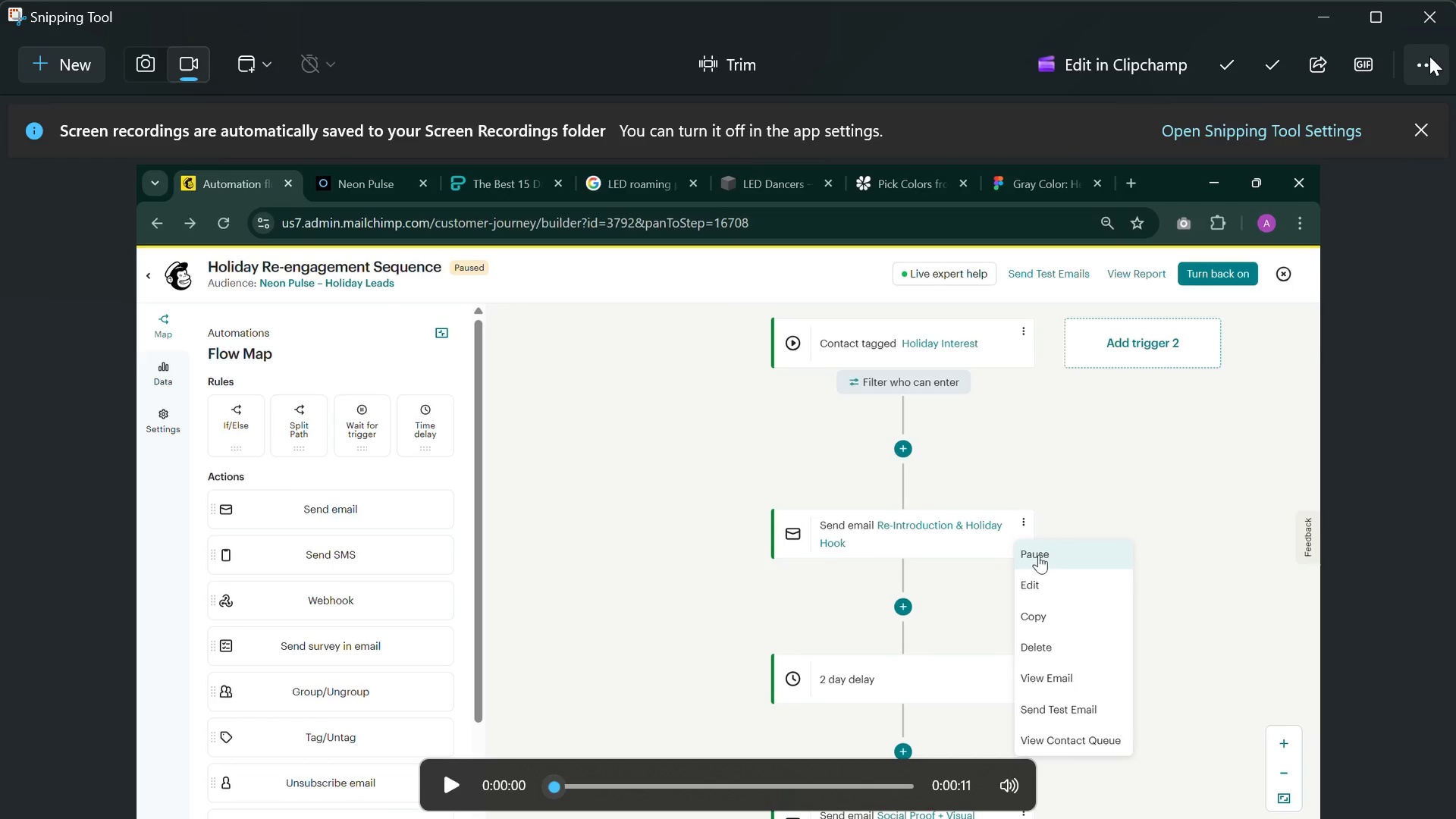 
left_click([1413, 18])
 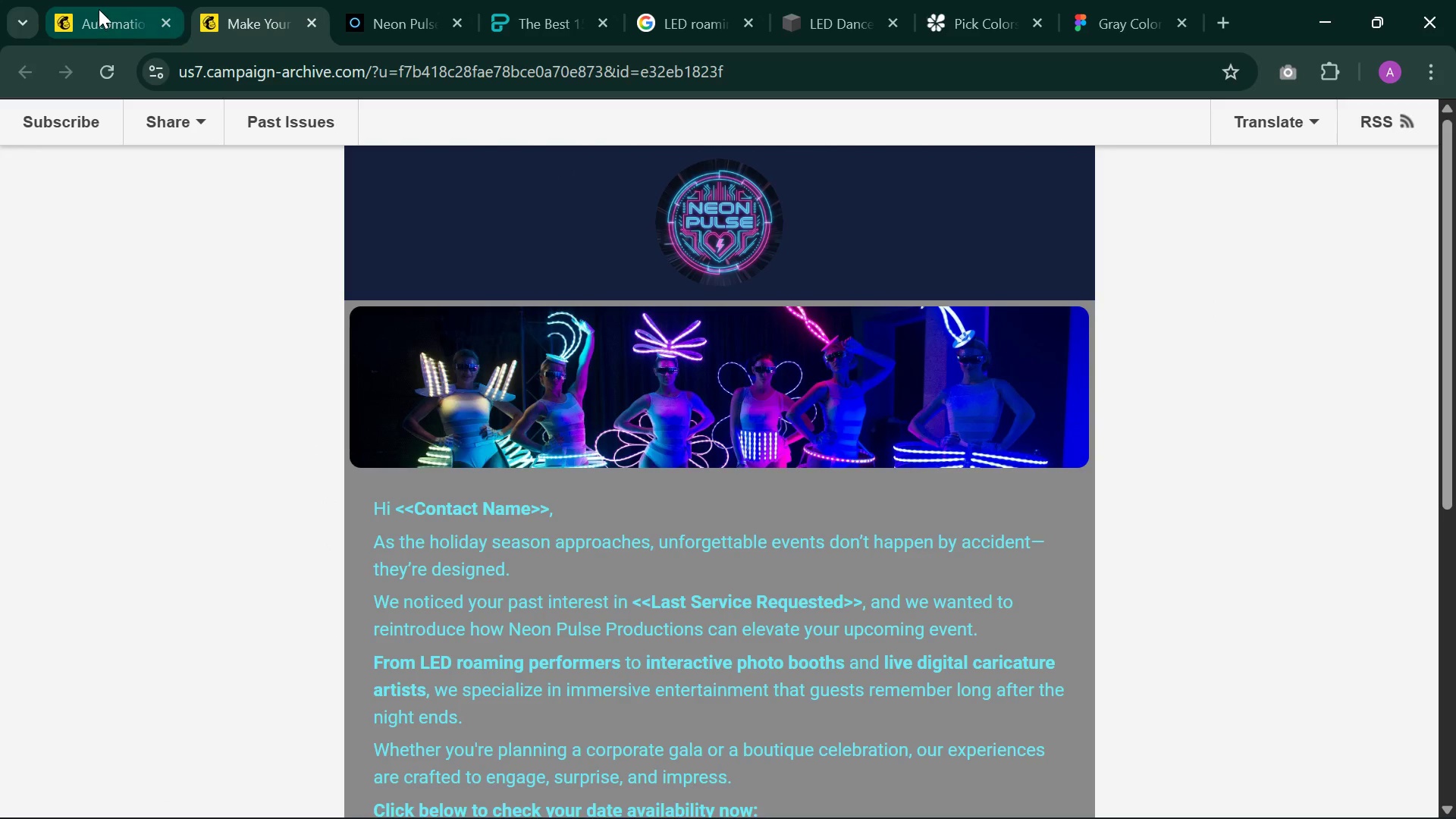 
left_click([99, 4])
 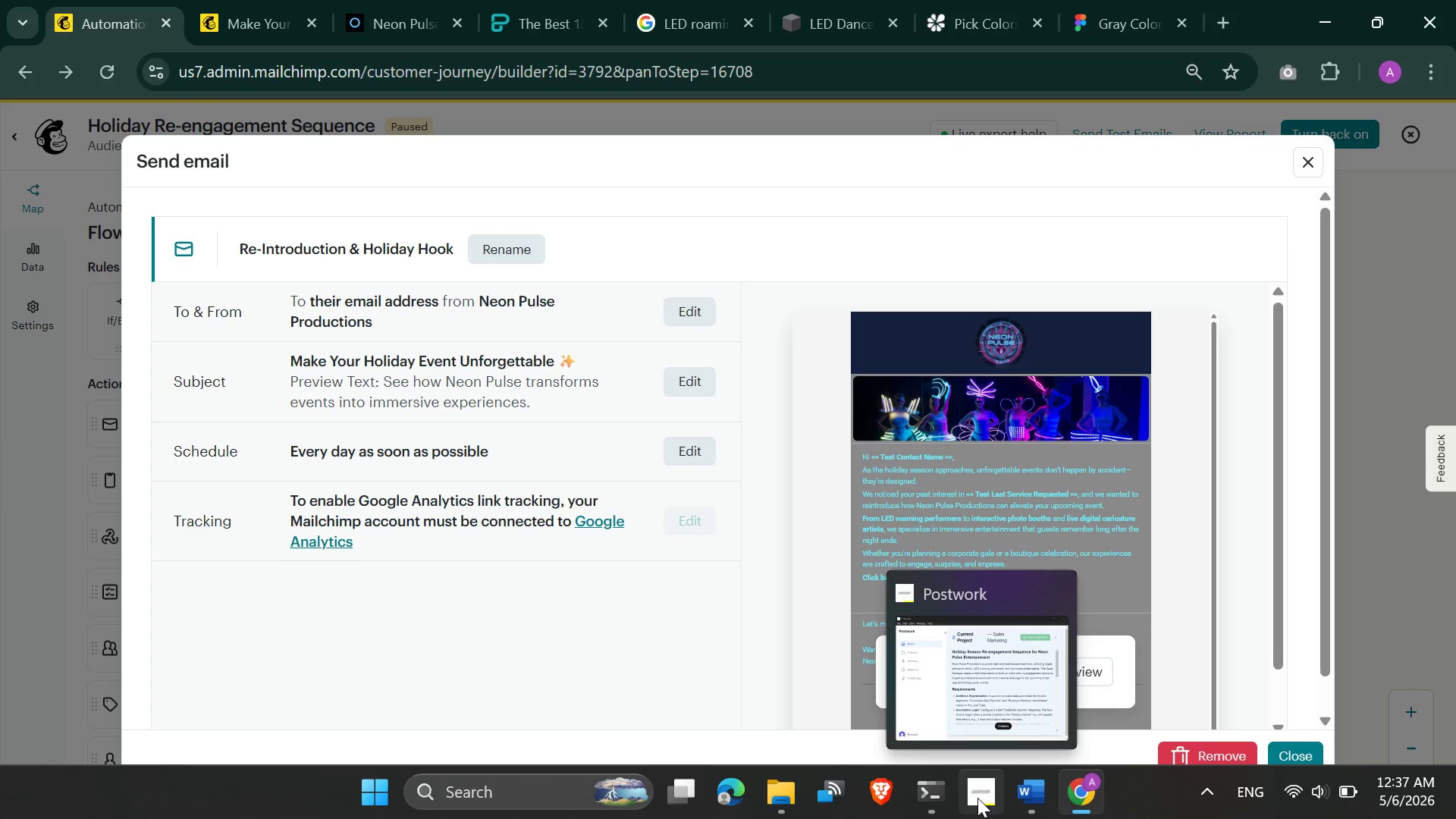 
left_click([974, 696])